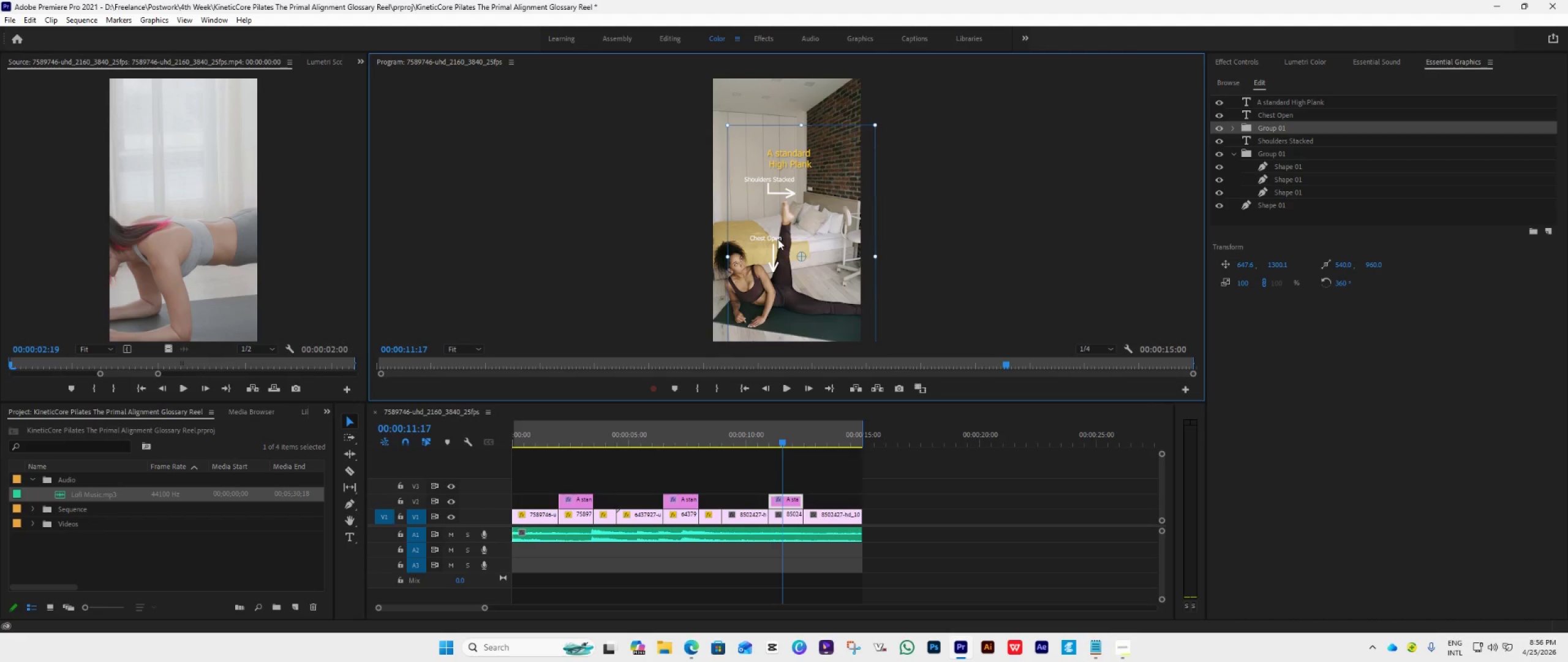 
left_click([957, 233])
 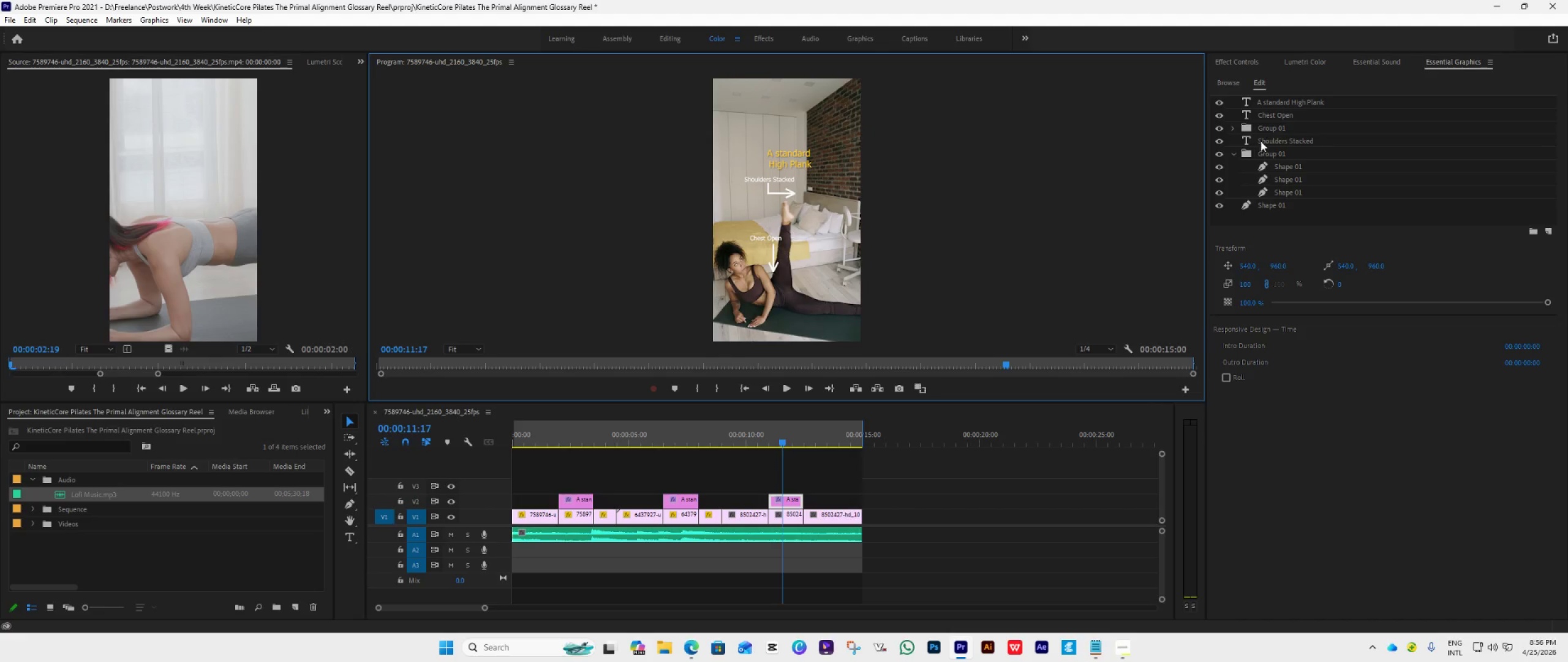 
left_click([1294, 114])
 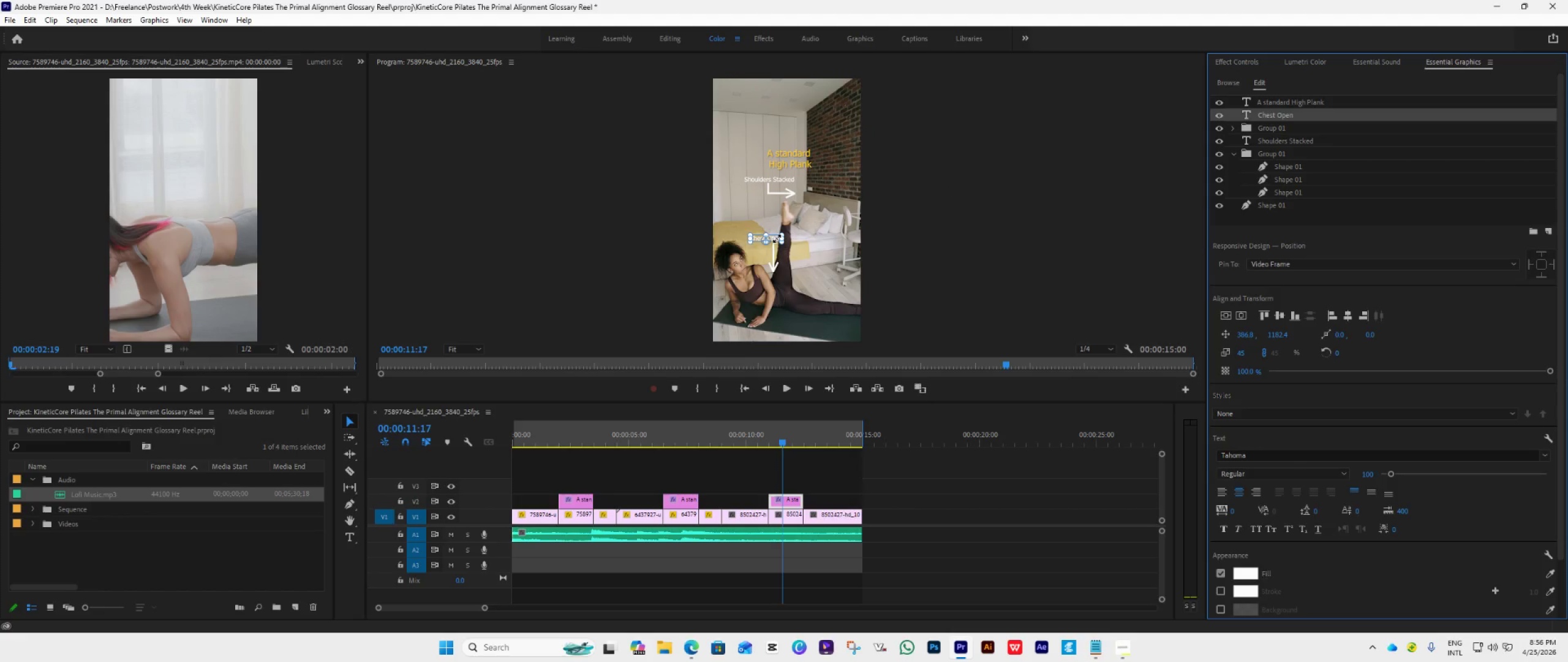 
double_click([774, 237])
 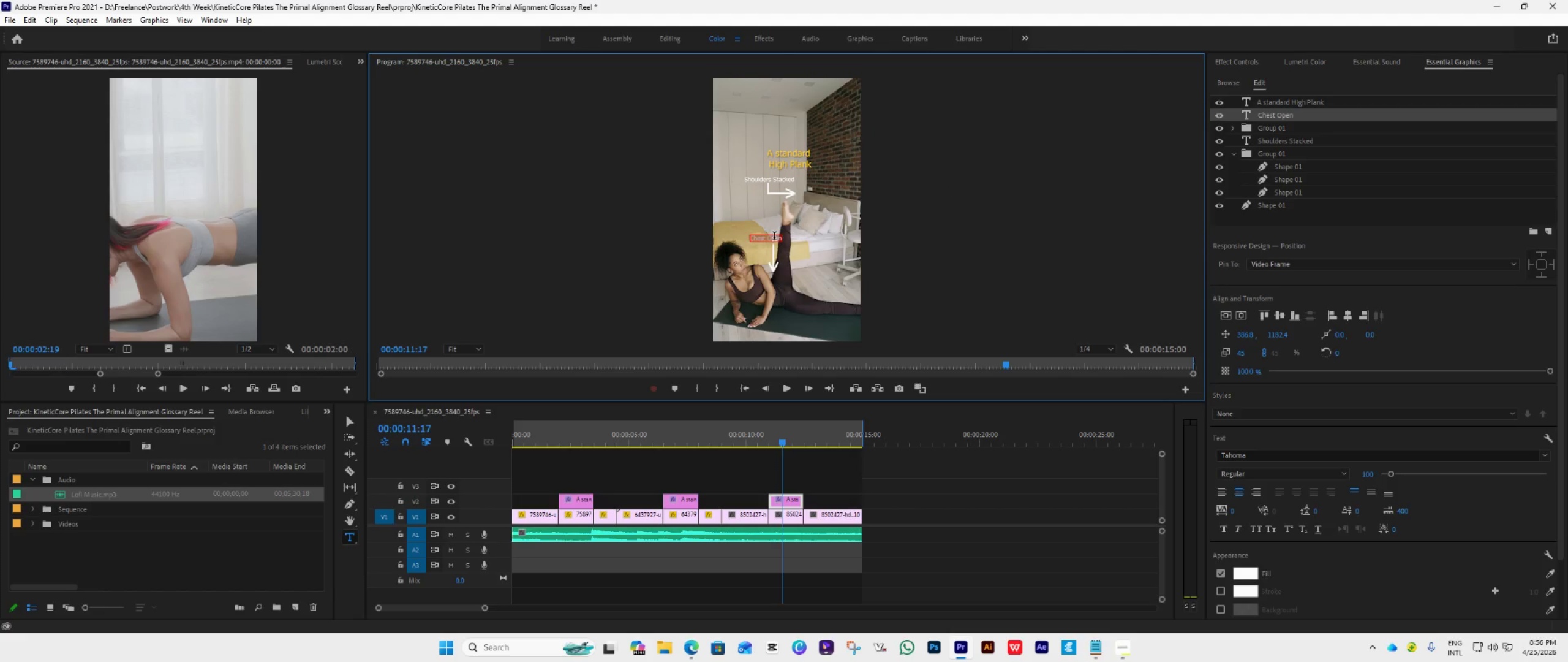 
type(Hios Stacked)
 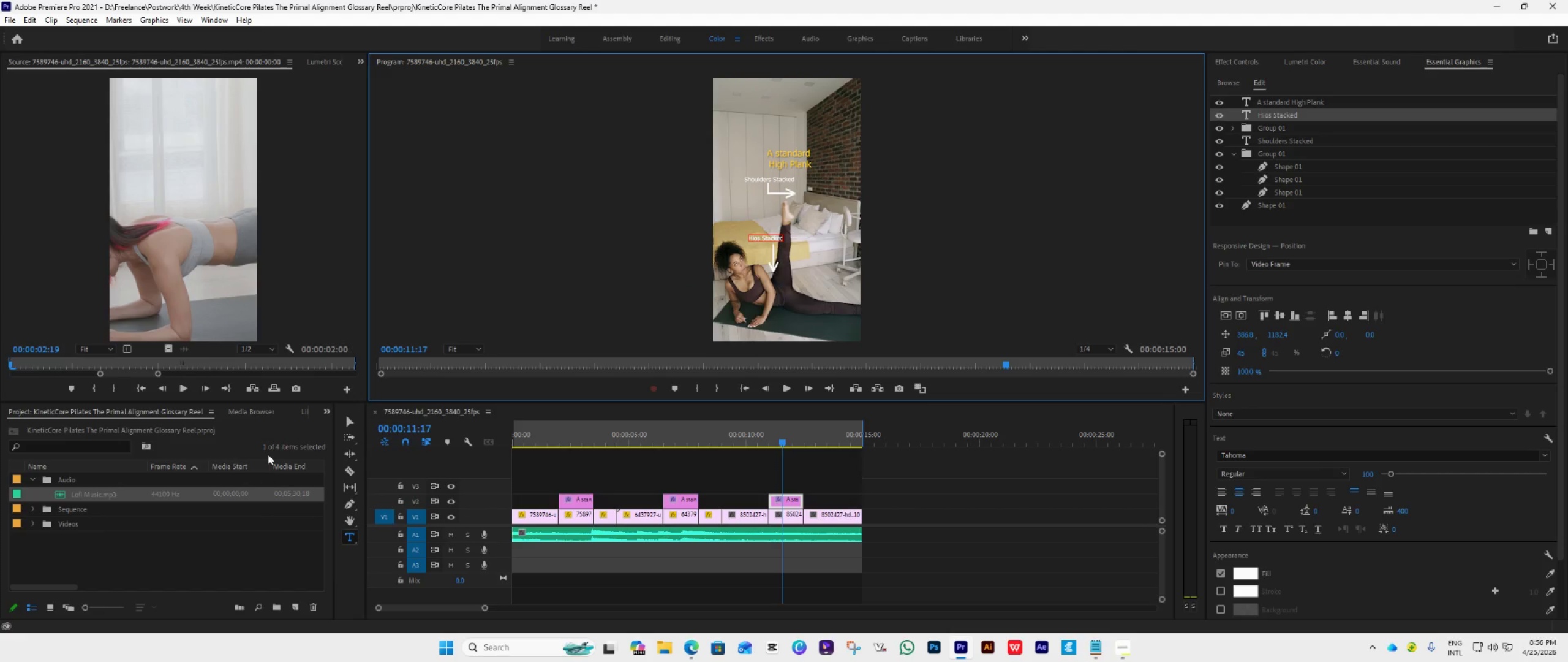 
left_click([350, 425])
 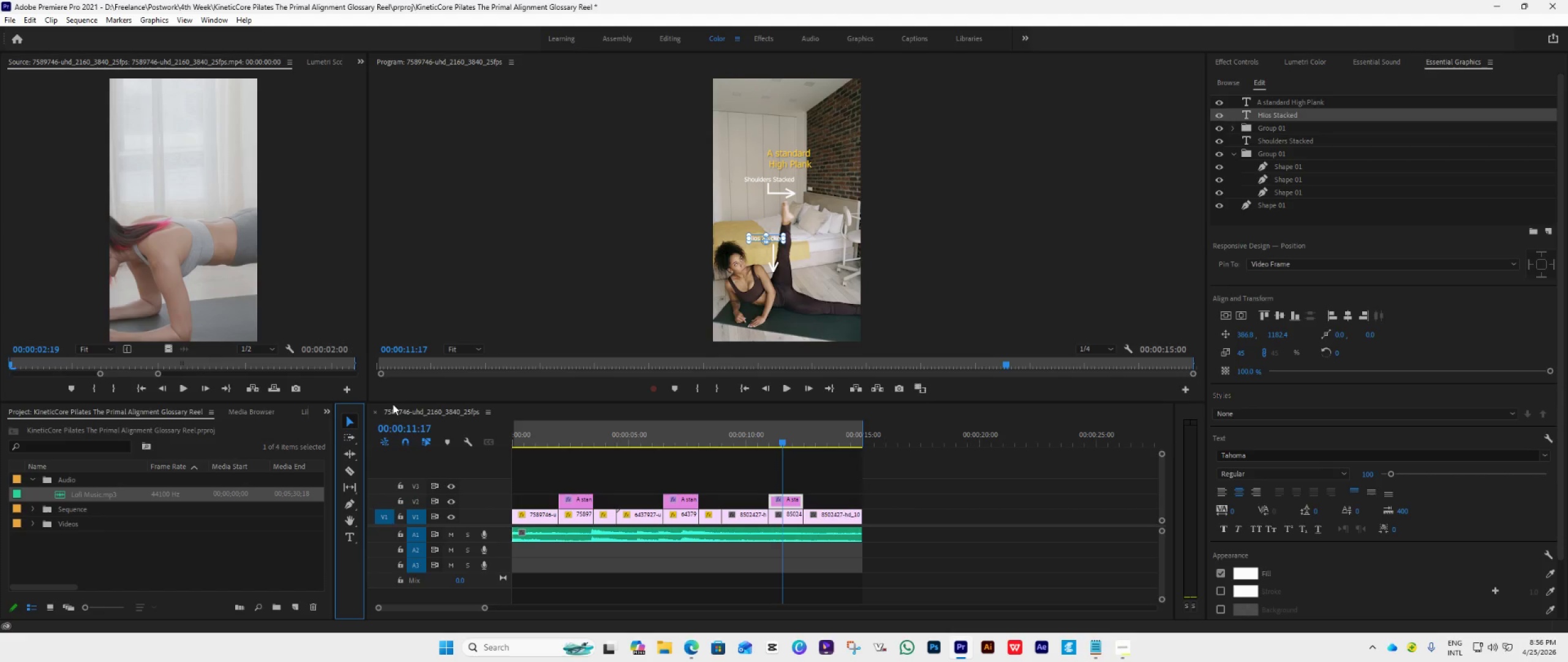 
left_click([462, 350])
 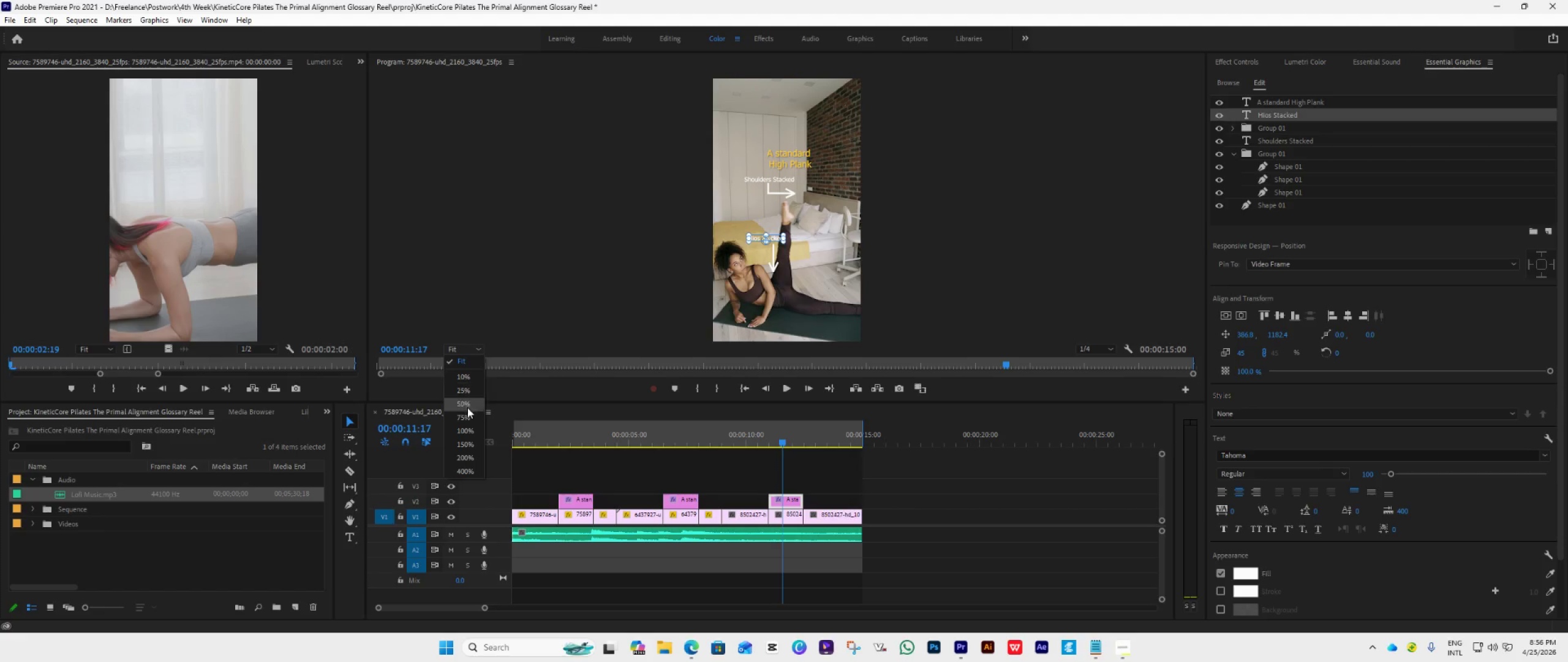 
left_click([469, 447])
 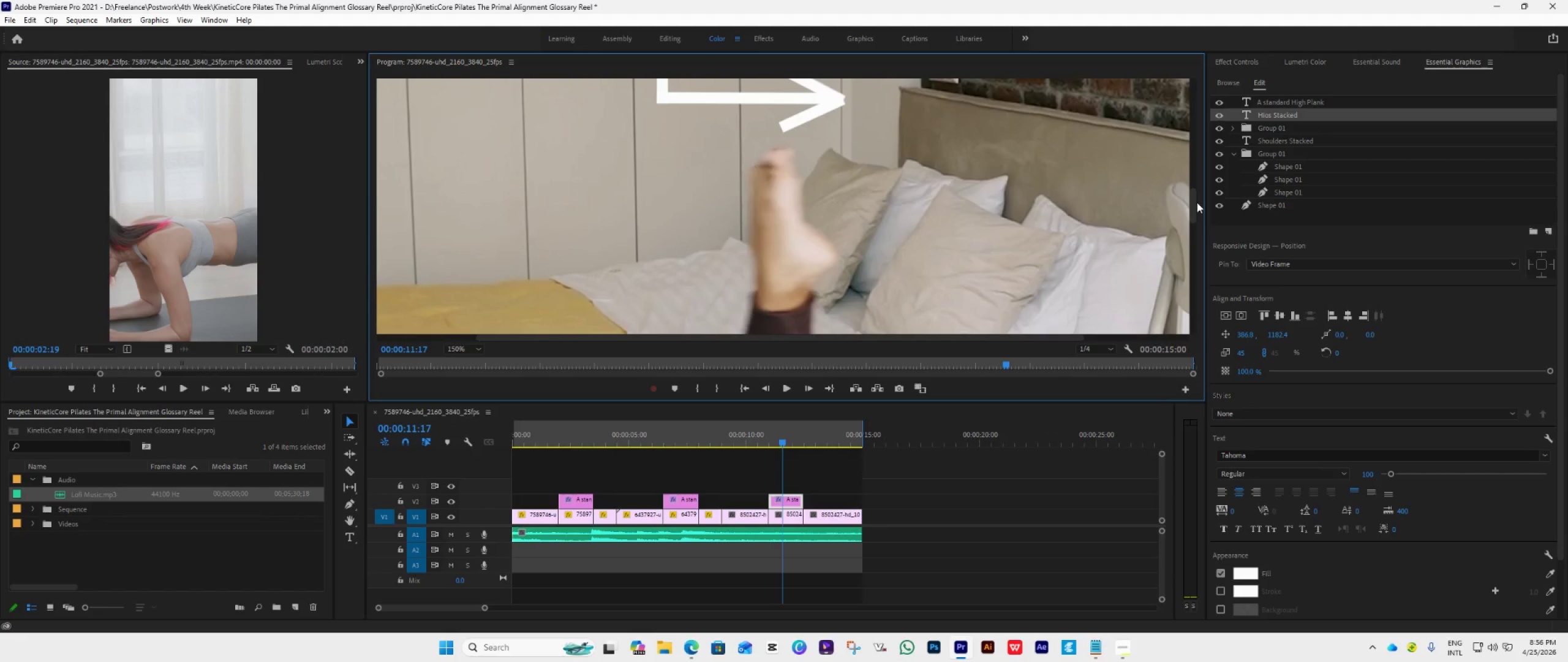 
left_click_drag(start_coordinate=[1192, 199], to_coordinate=[1195, 243])
 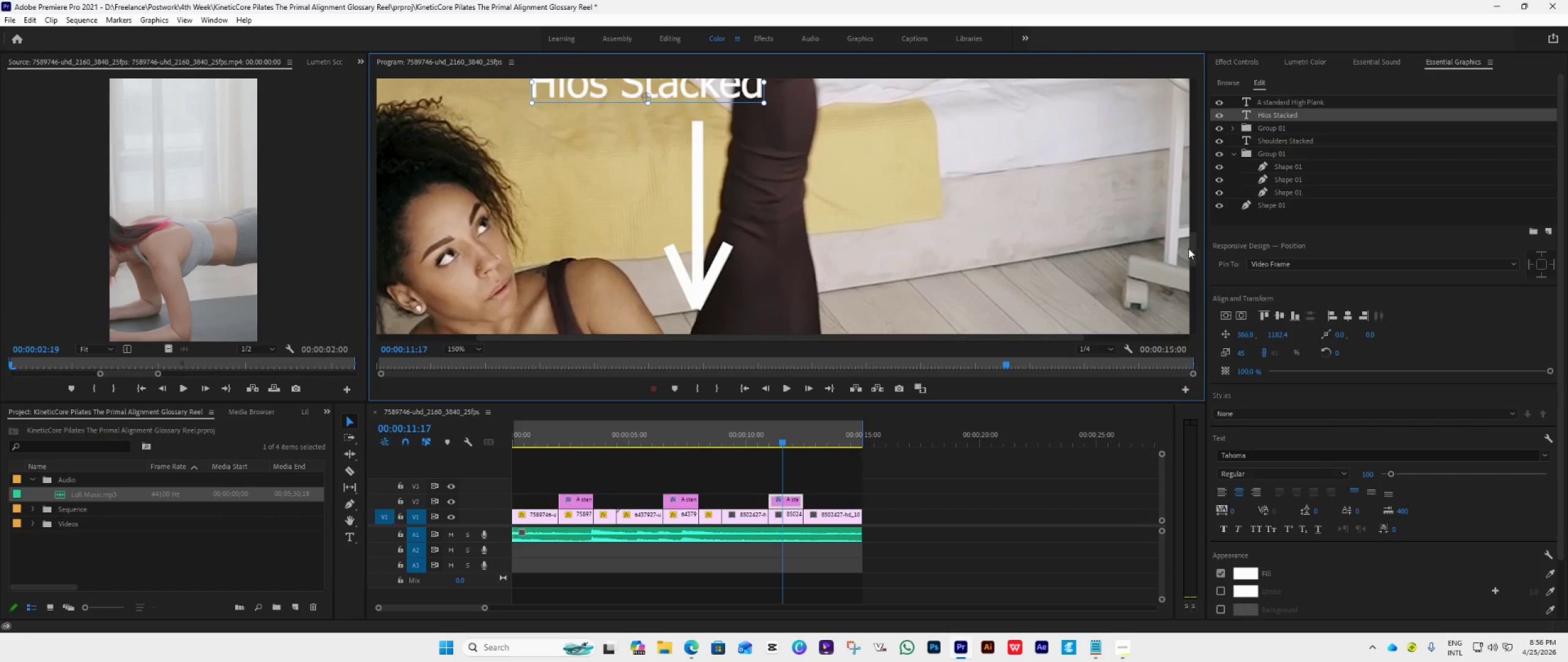 
left_click_drag(start_coordinate=[1191, 253], to_coordinate=[1192, 241])
 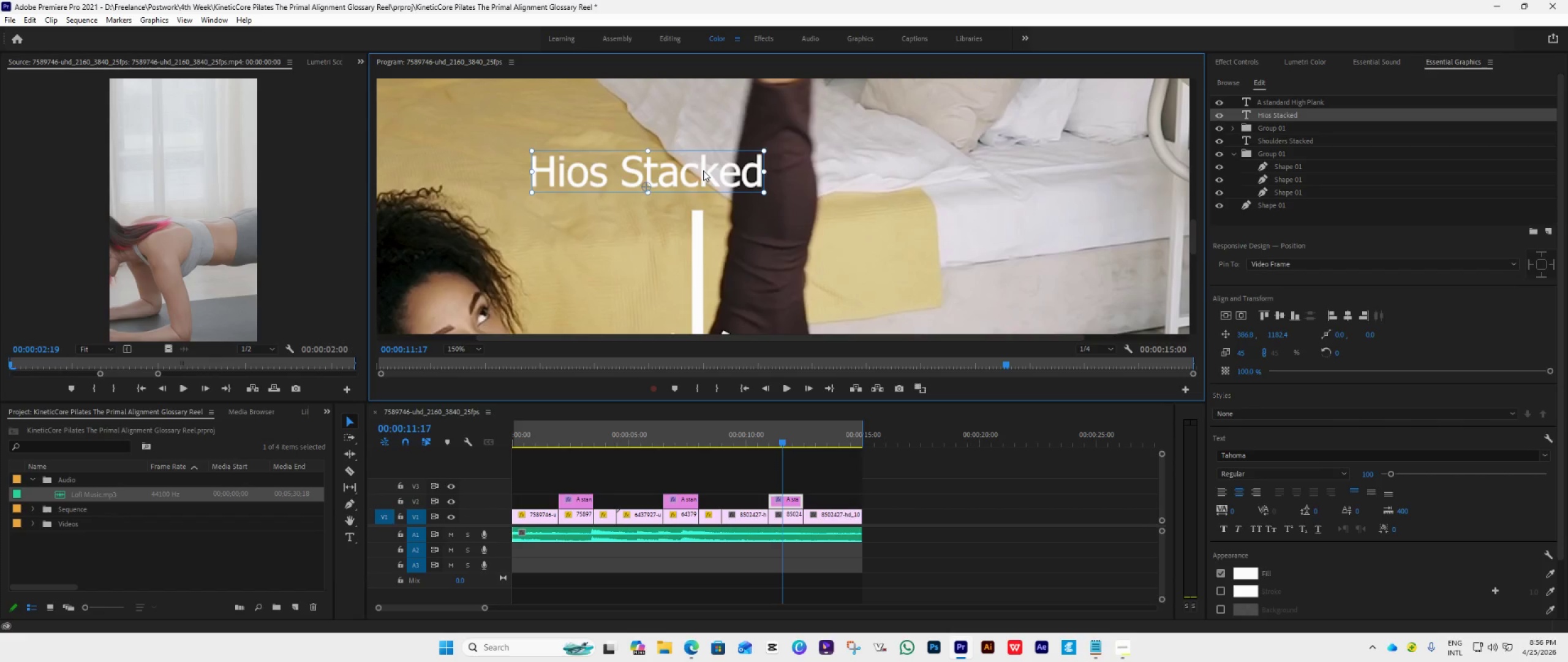 
left_click_drag(start_coordinate=[693, 170], to_coordinate=[744, 177])
 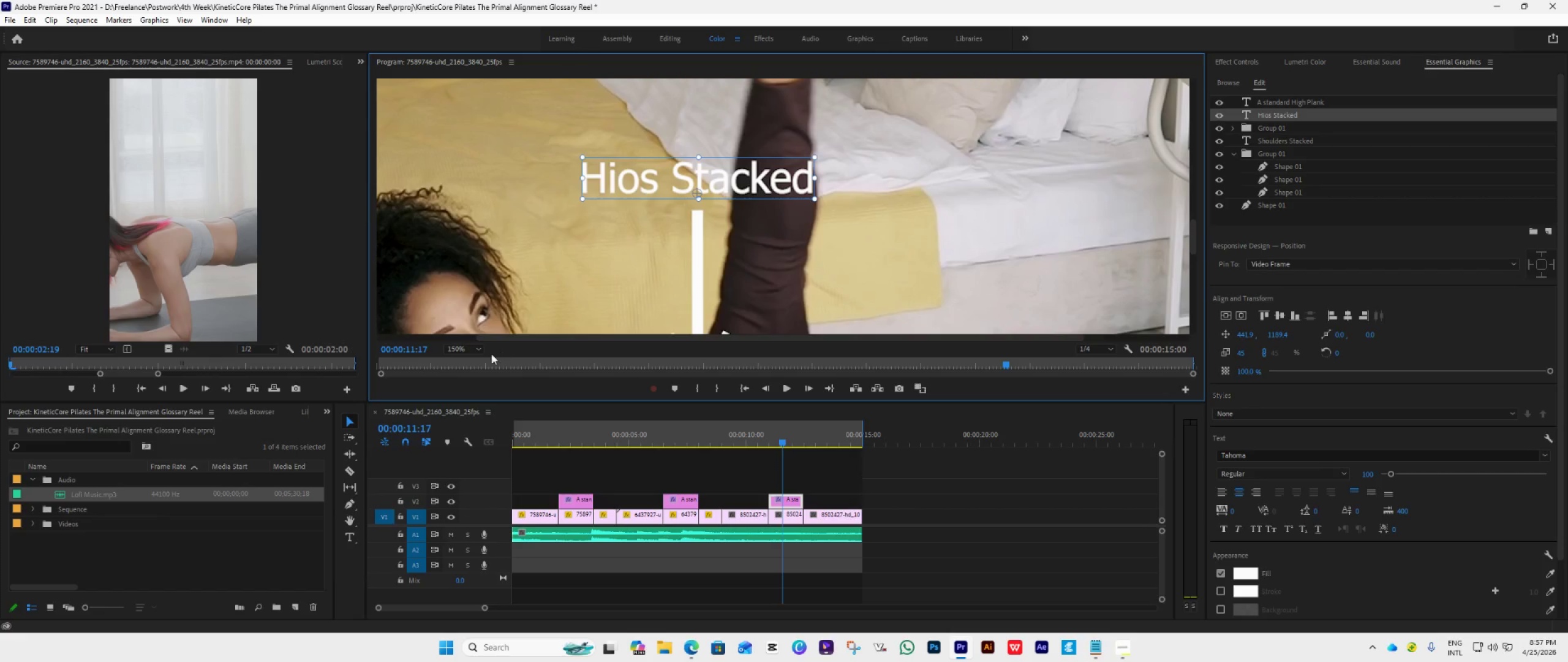 
left_click([472, 348])
 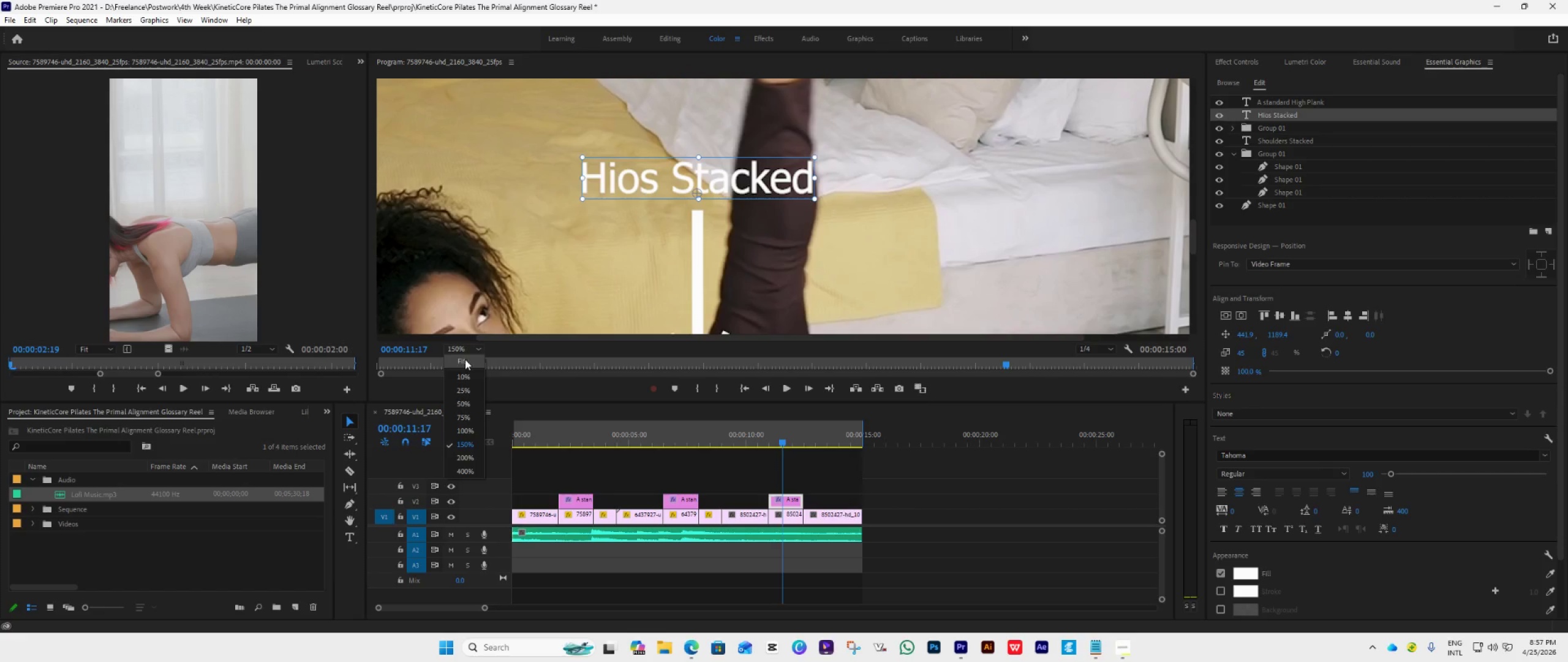 
left_click([464, 360])
 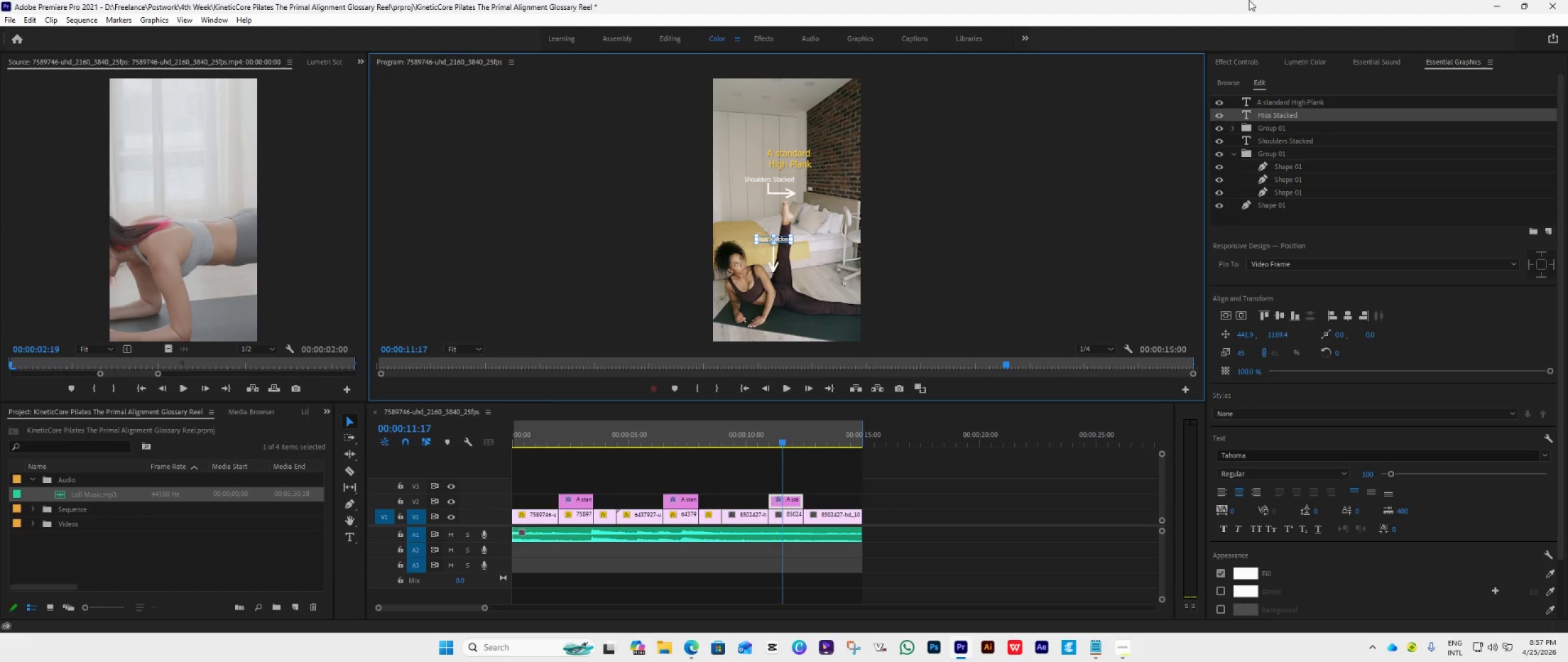 
wait(13.95)
 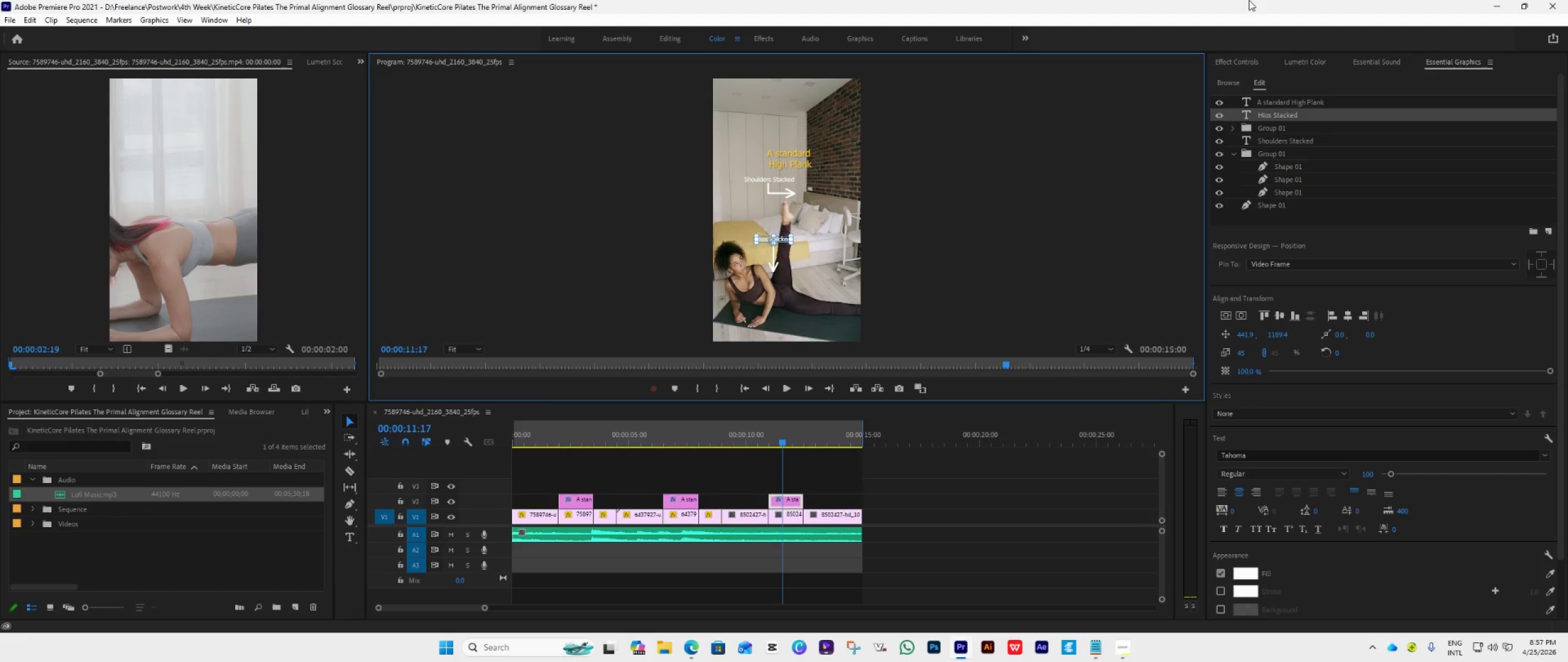 
left_click([821, 263])
 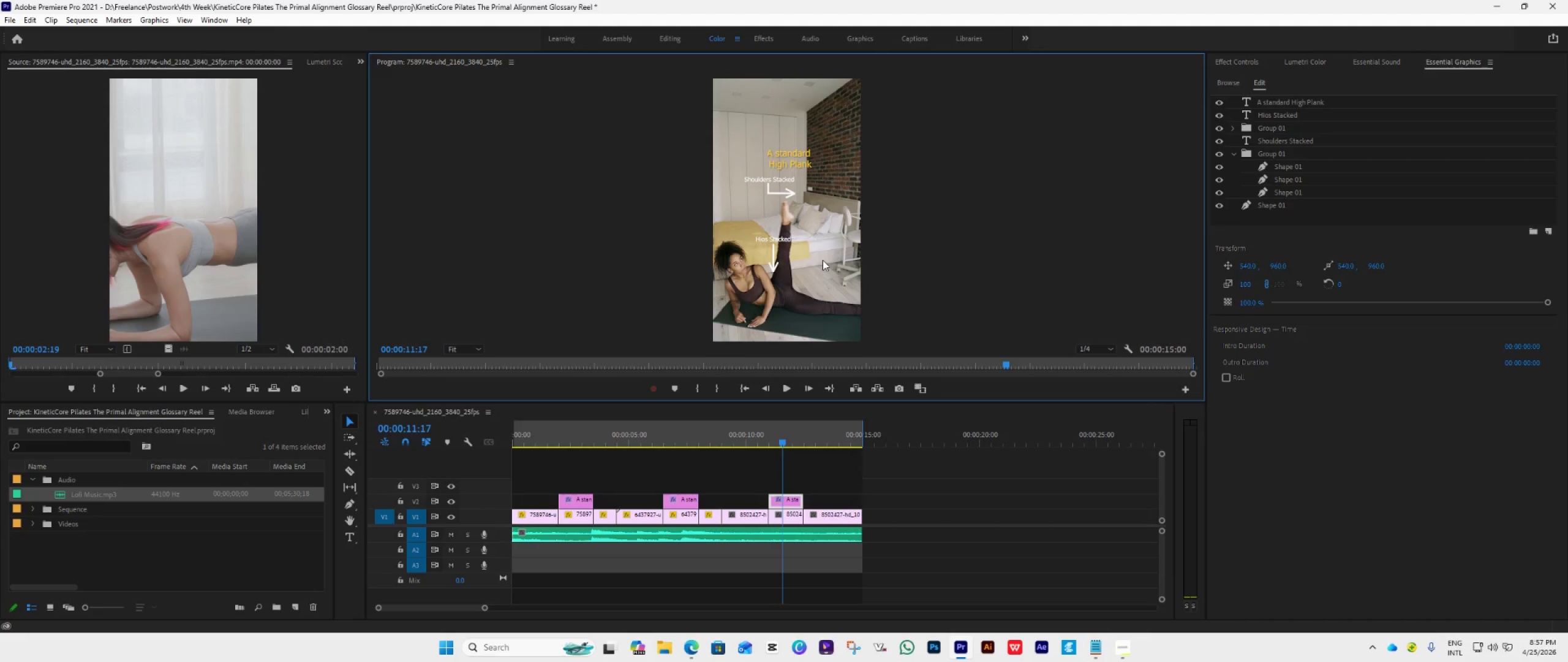 
wait(23.08)
 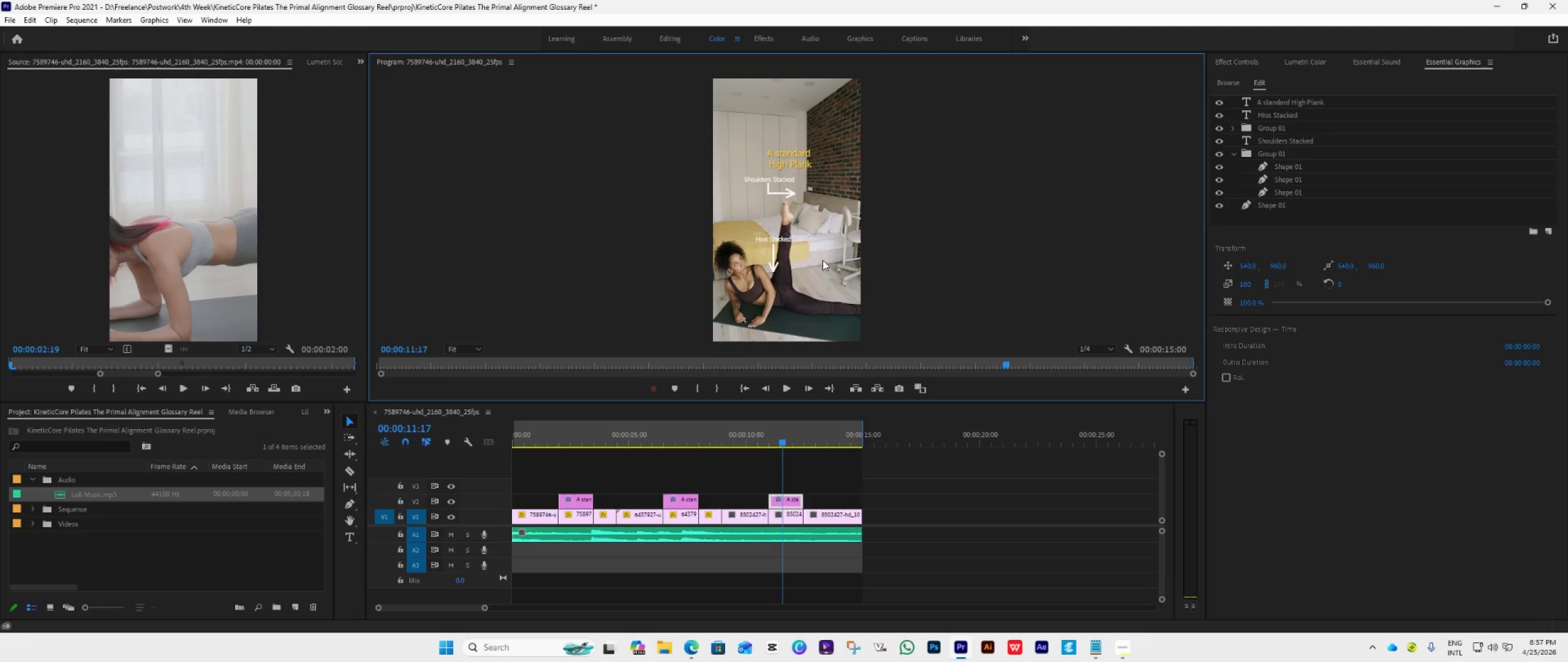 
left_click([1282, 126])
 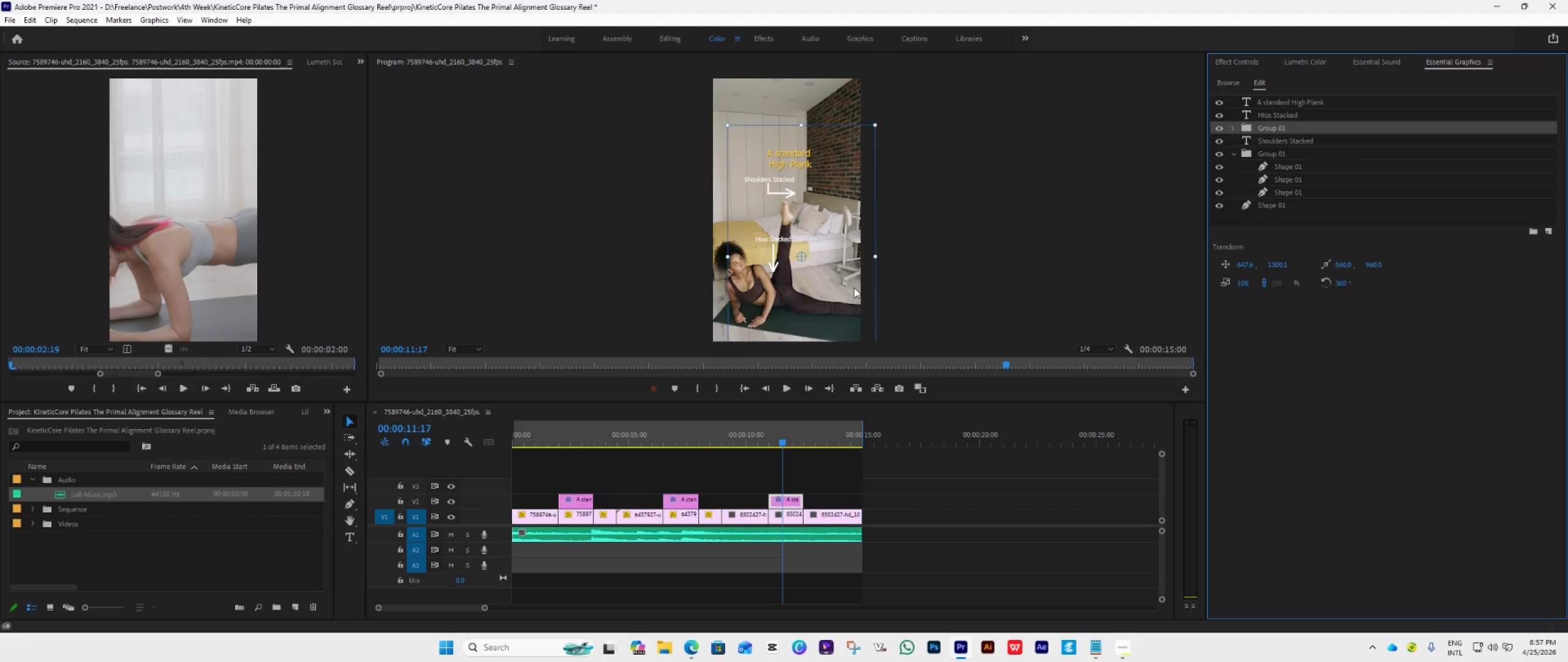 
left_click_drag(start_coordinate=[816, 295], to_coordinate=[830, 319])
 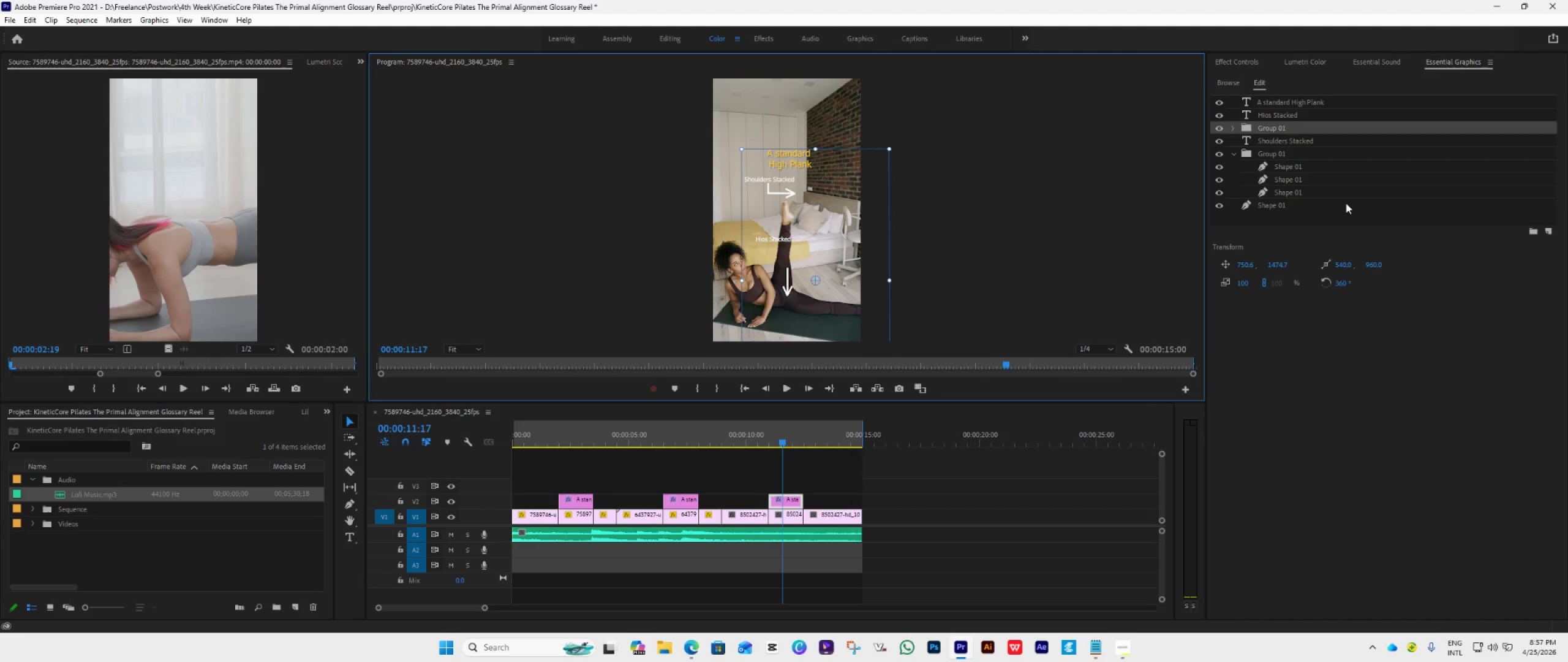 
wait(6.08)
 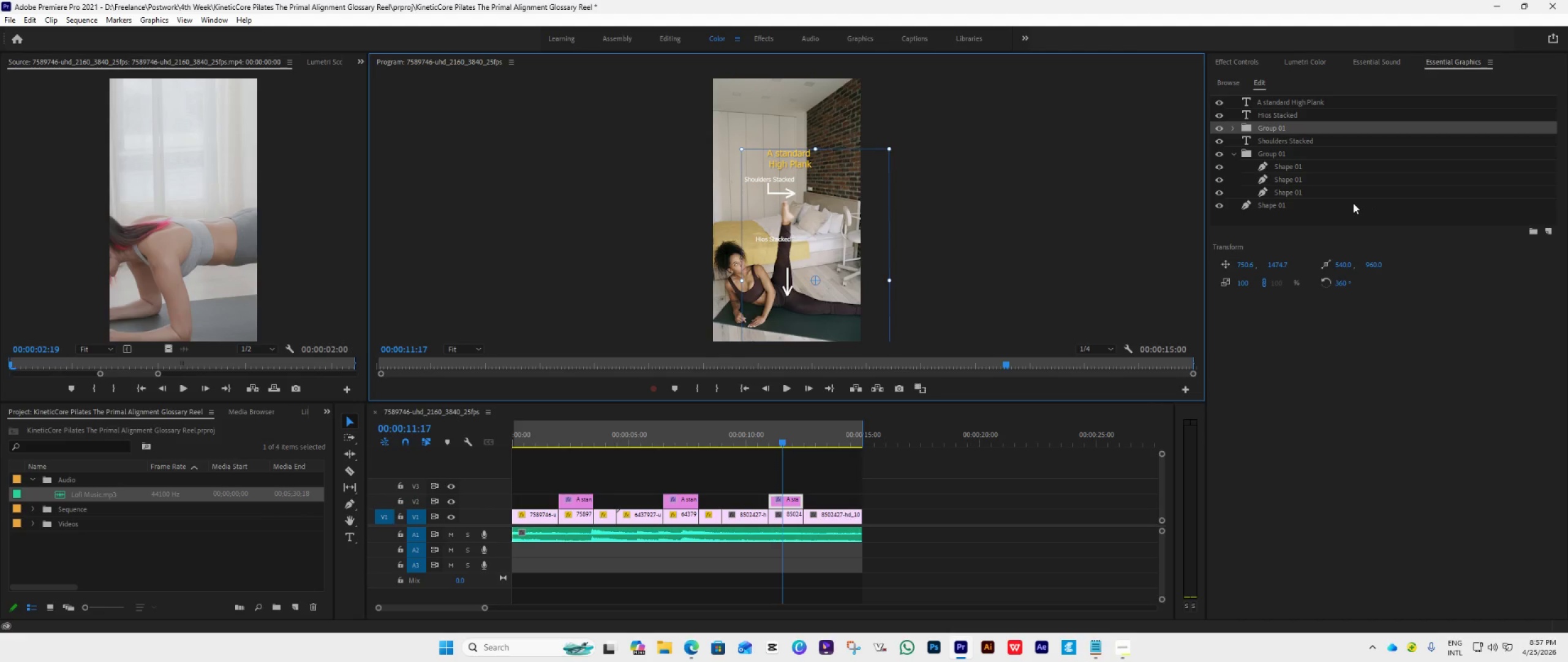 
left_click([1276, 115])
 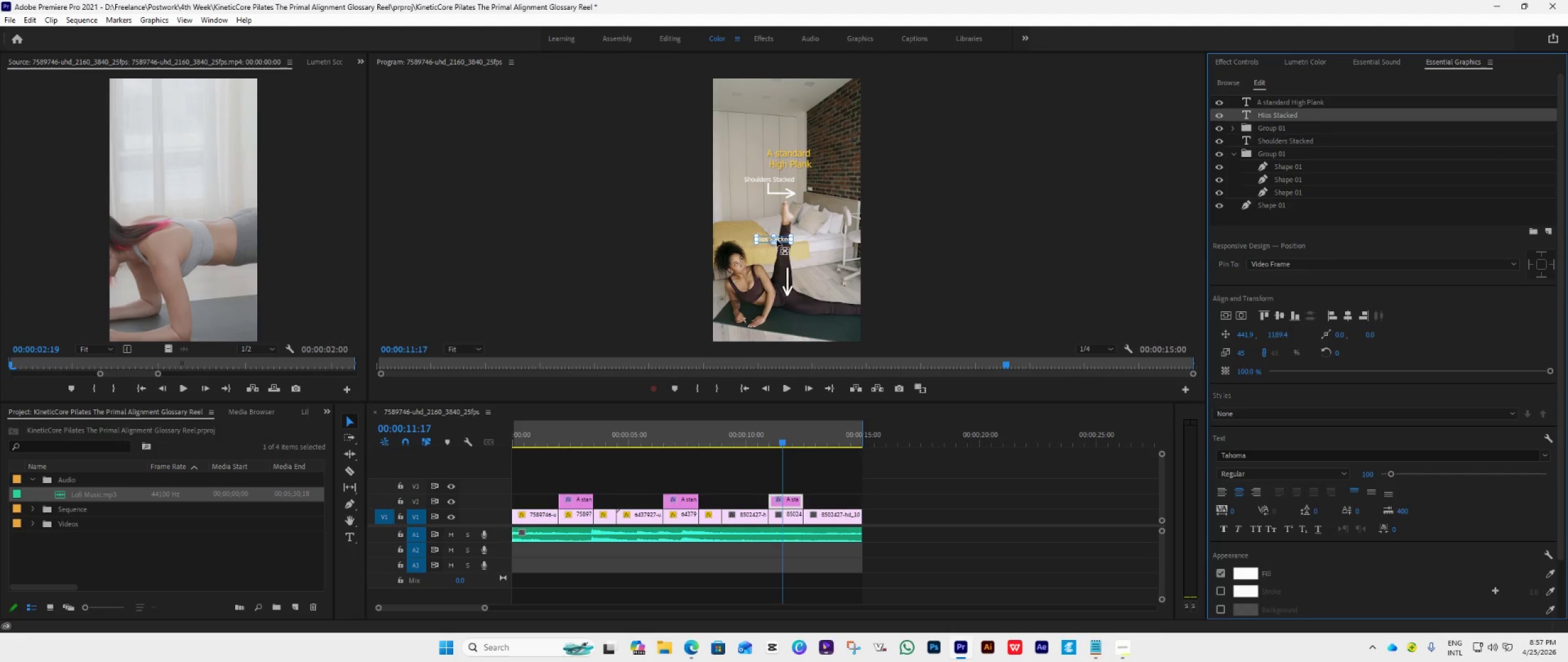 
wait(6.38)
 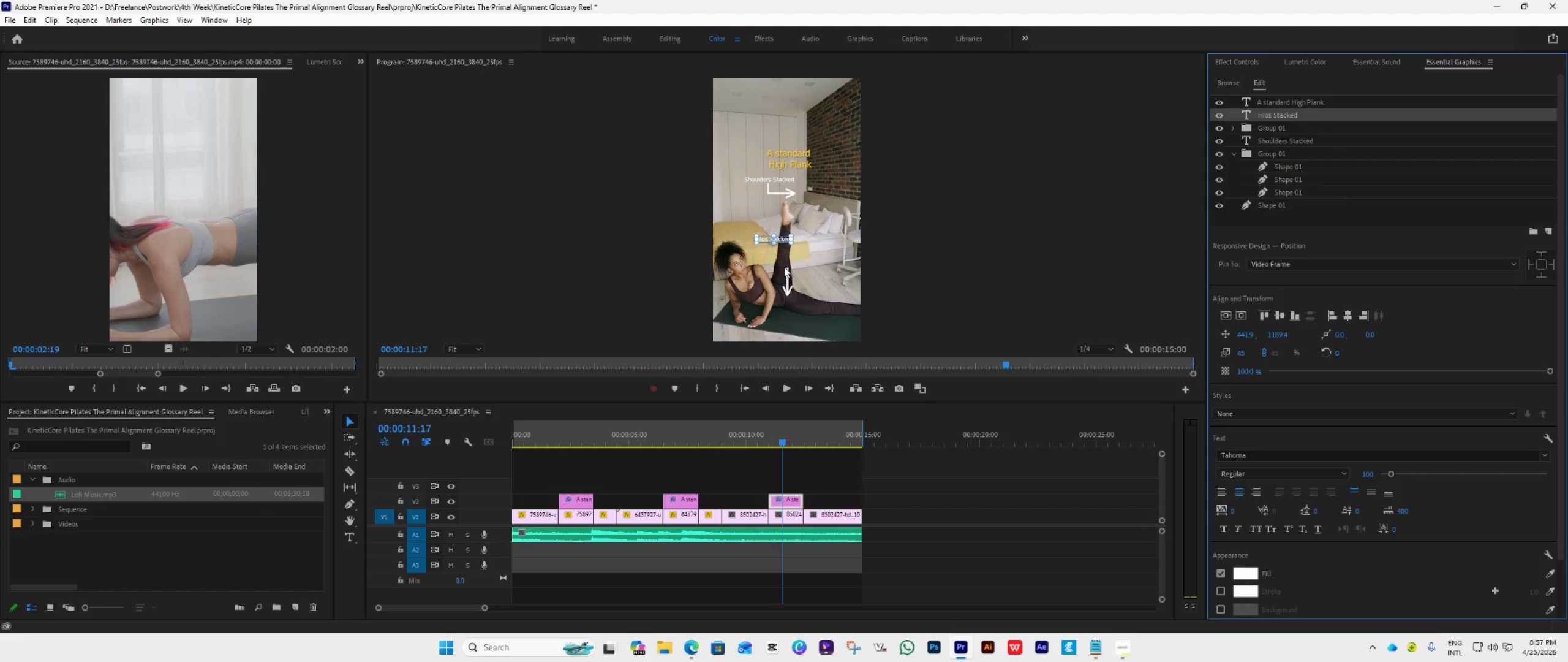 
left_click([781, 237])
 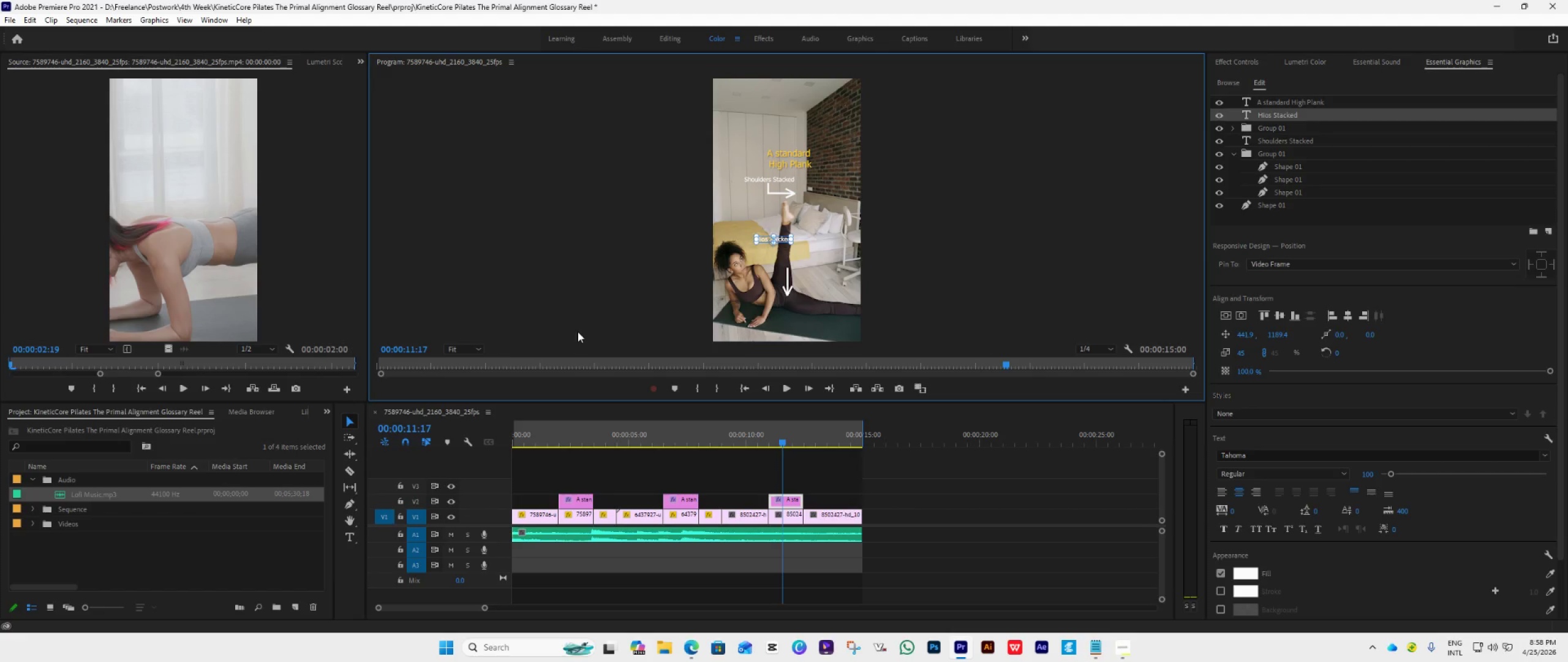 
left_click([469, 347])
 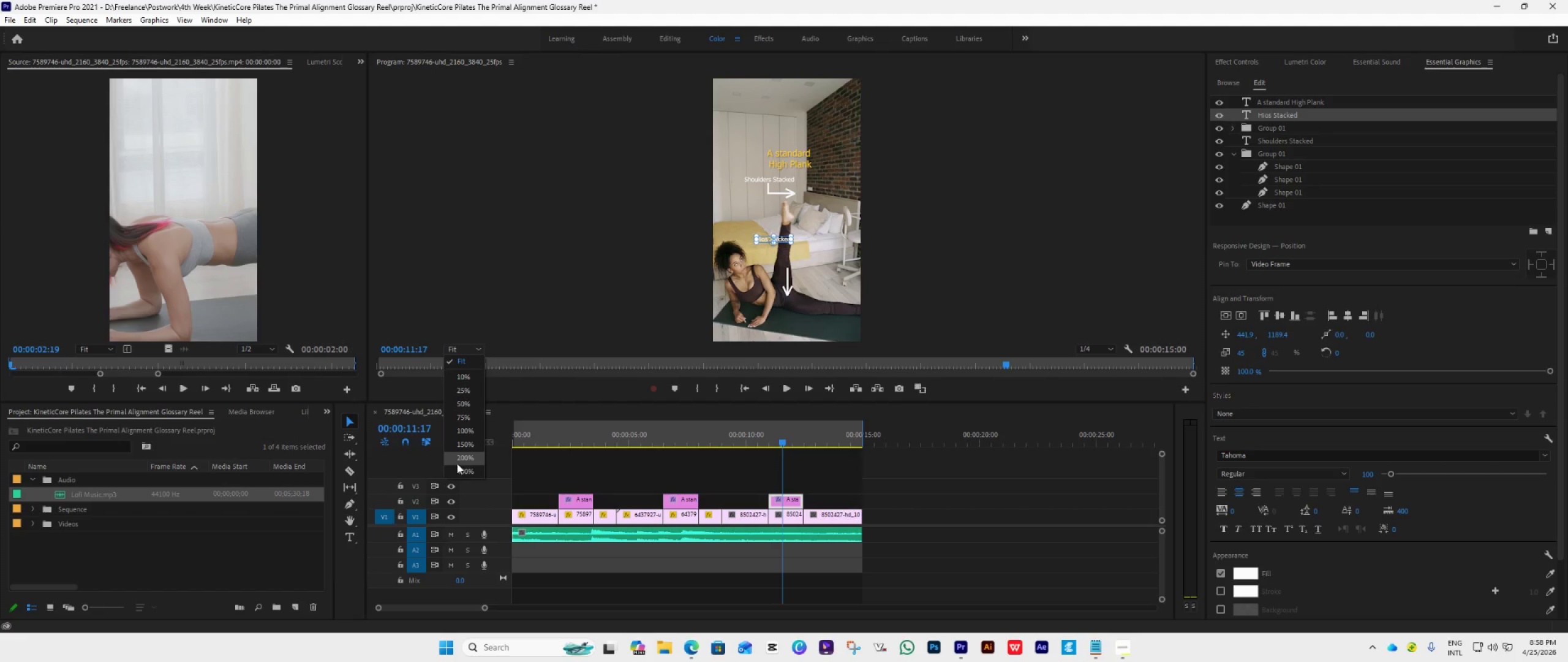 
left_click([464, 454])
 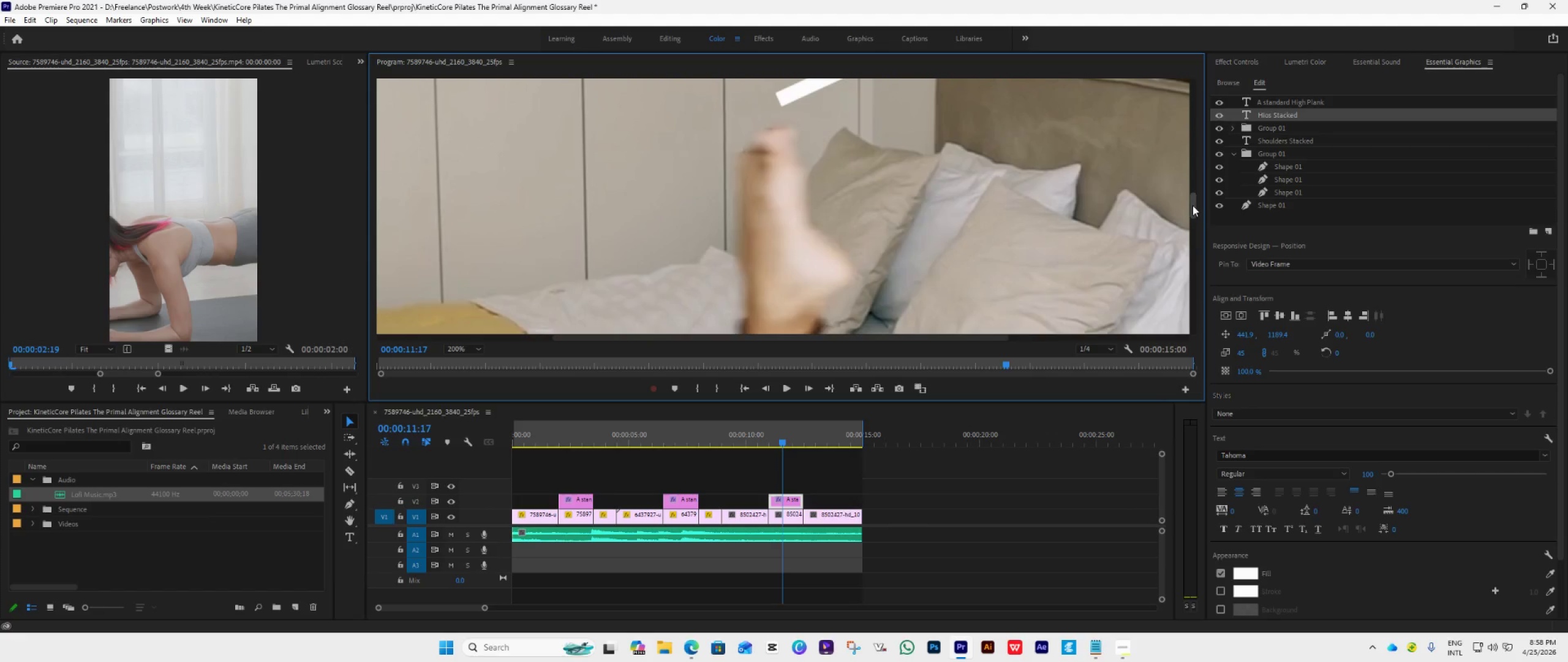 
left_click_drag(start_coordinate=[1189, 205], to_coordinate=[1196, 242])
 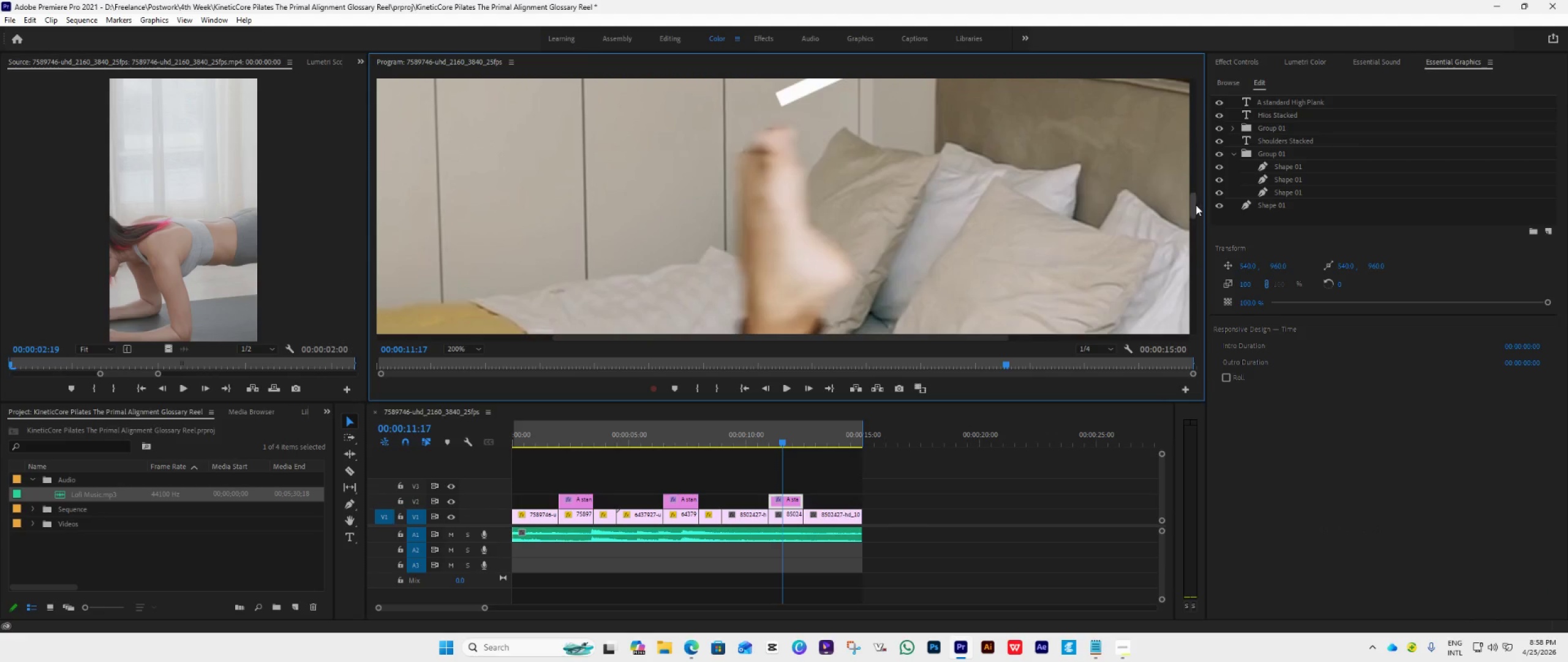 
left_click_drag(start_coordinate=[1194, 204], to_coordinate=[1195, 226])
 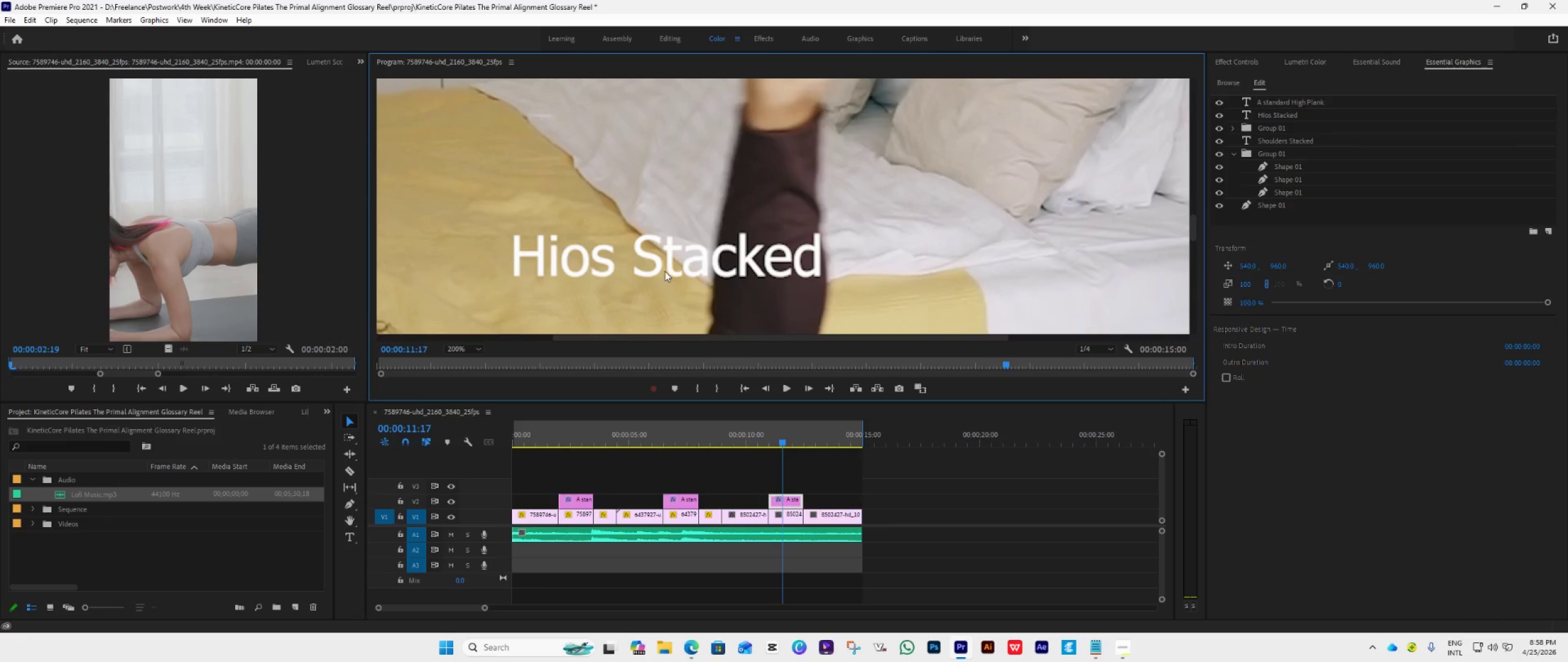 
double_click([668, 266])
 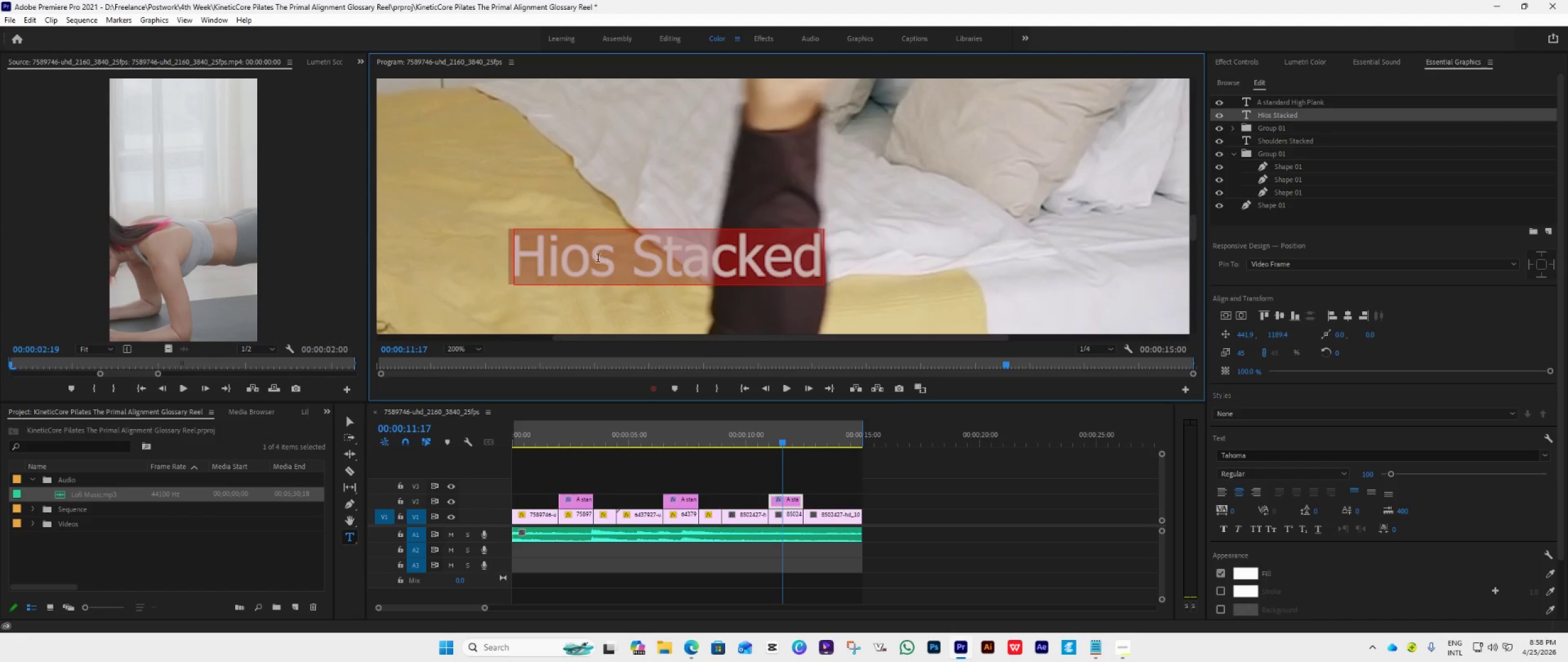 
left_click([587, 261])
 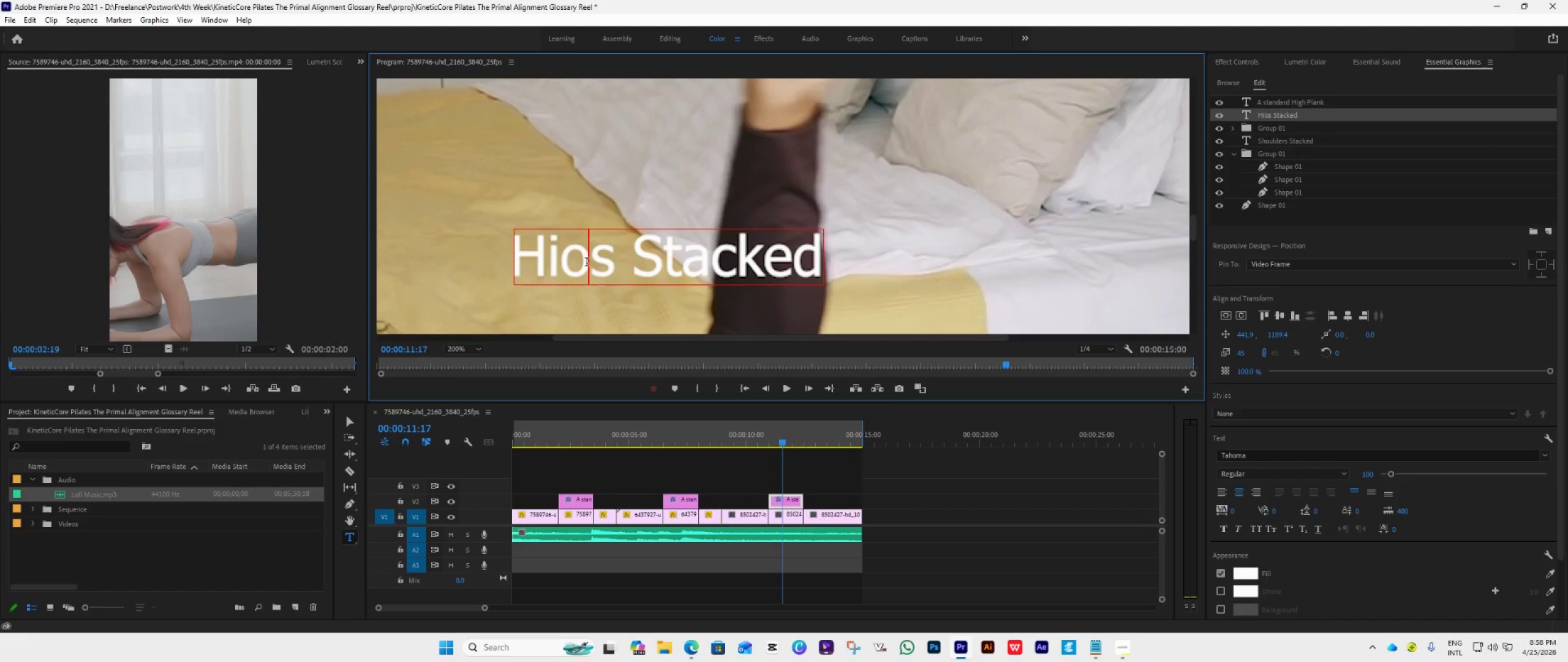 
key(Backspace)
 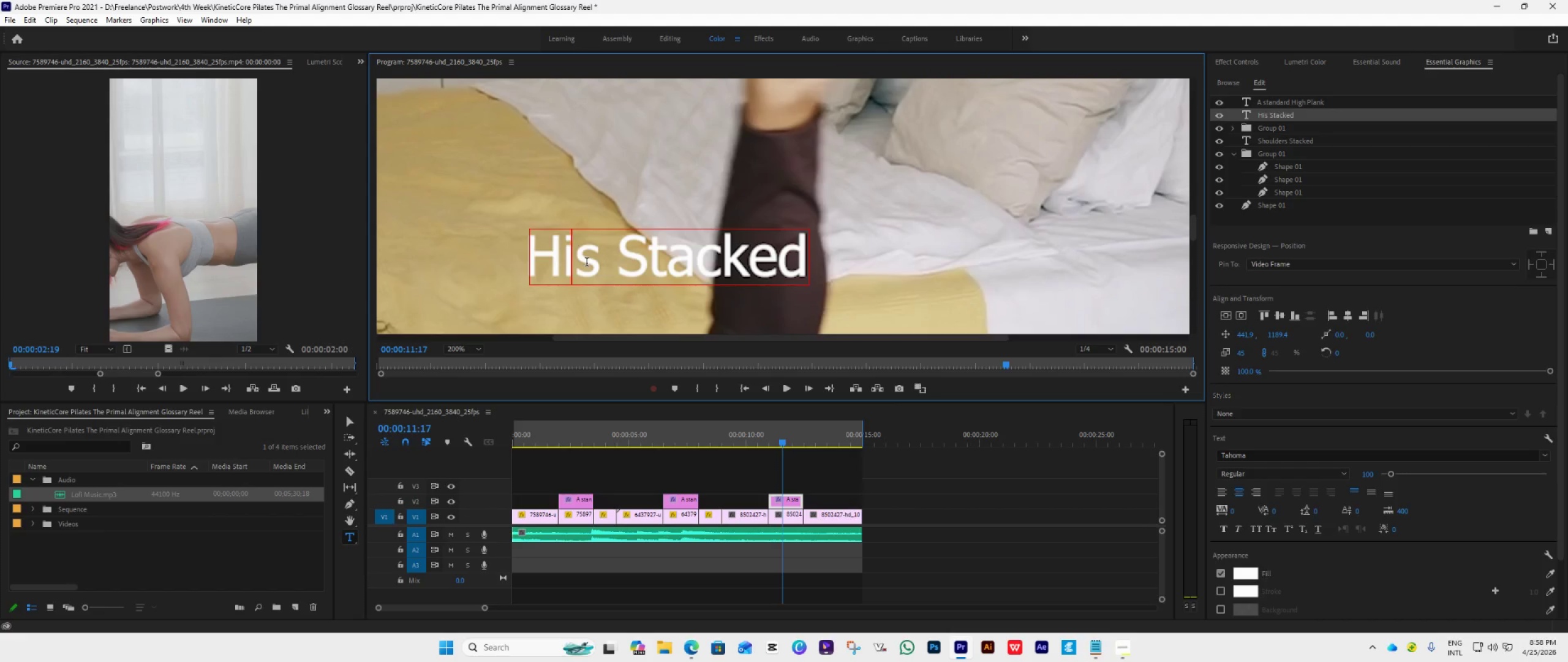 
key(P)
 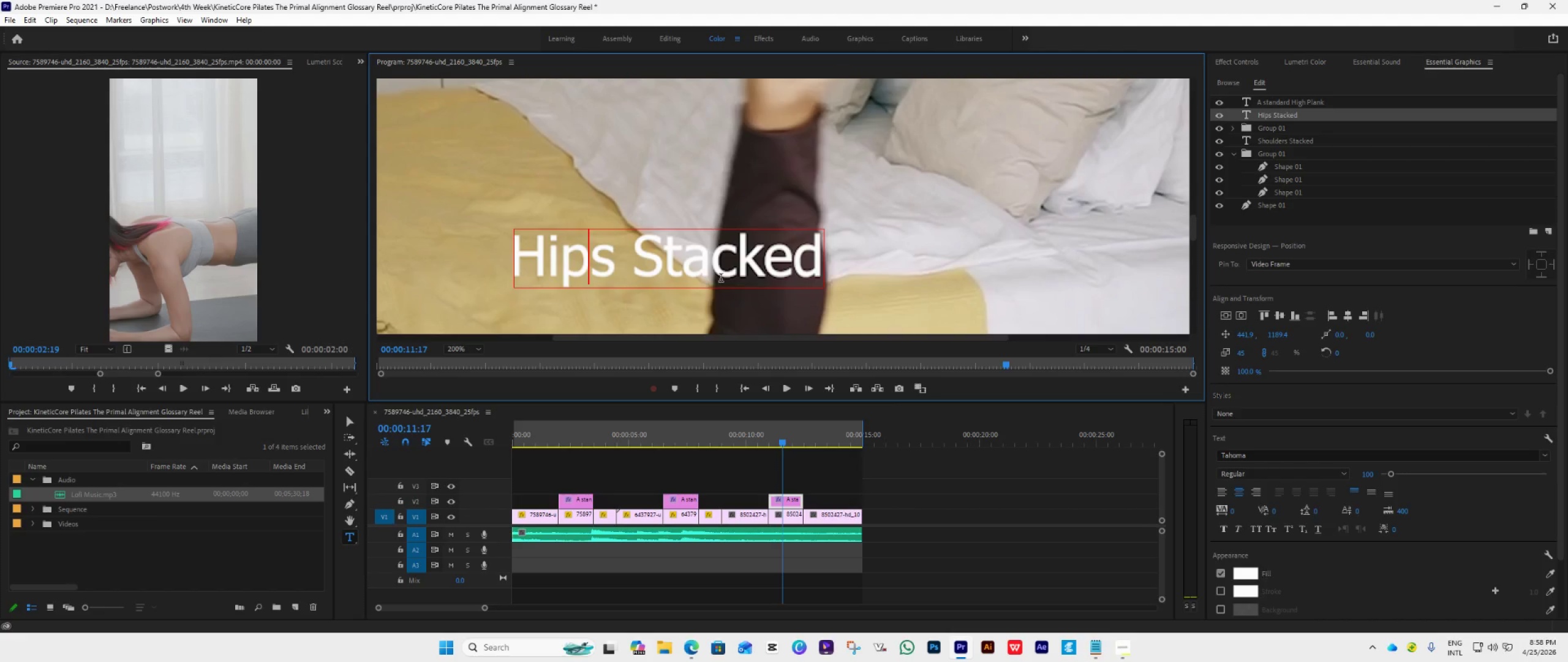 
scroll: coordinate [741, 278], scroll_direction: down, amount: 2.0
 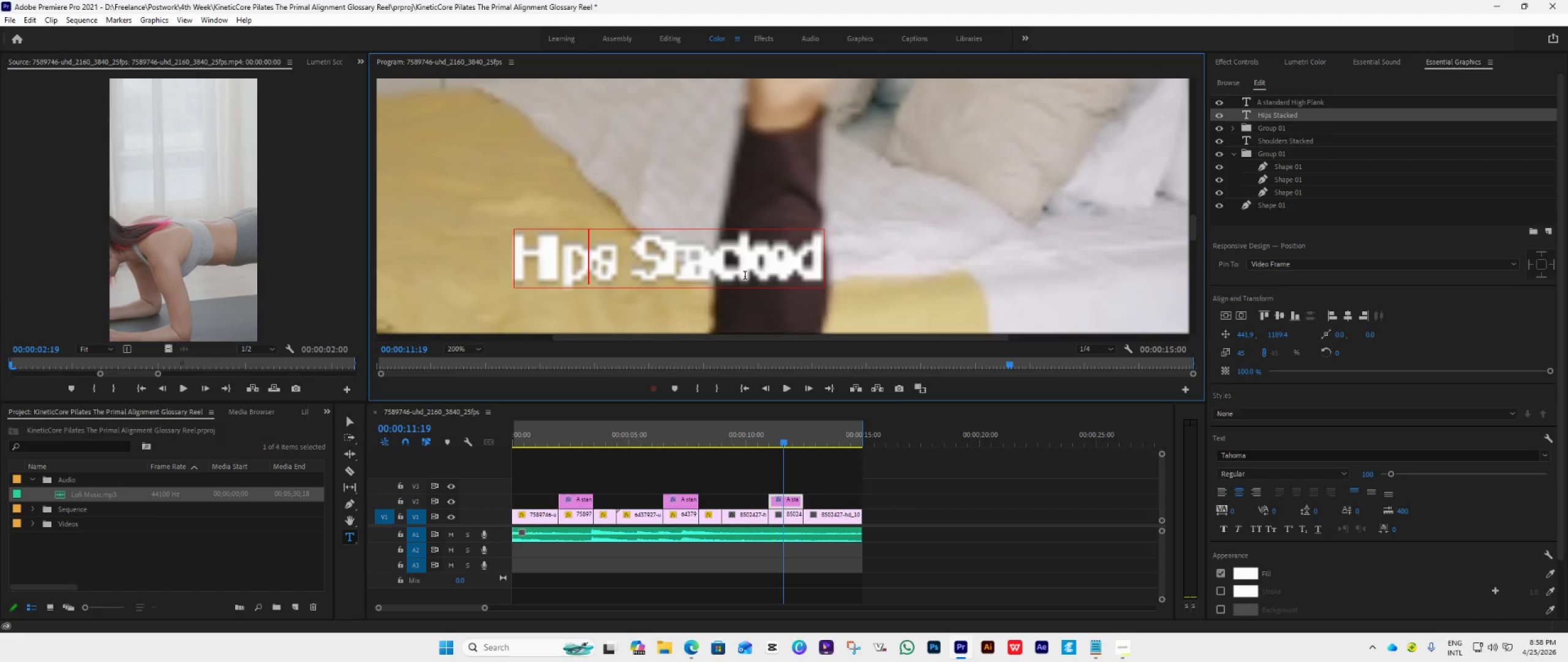 
key(Enter)
 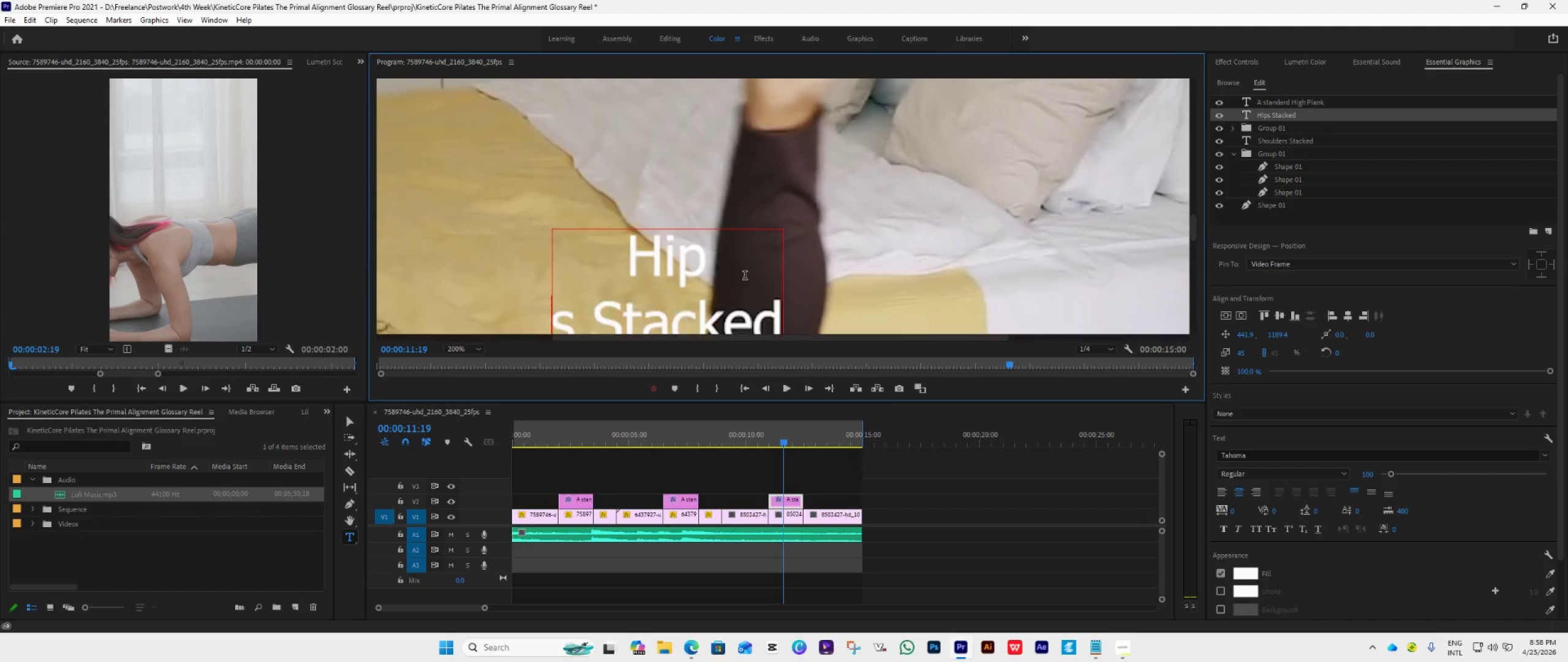 
key(Backspace)
 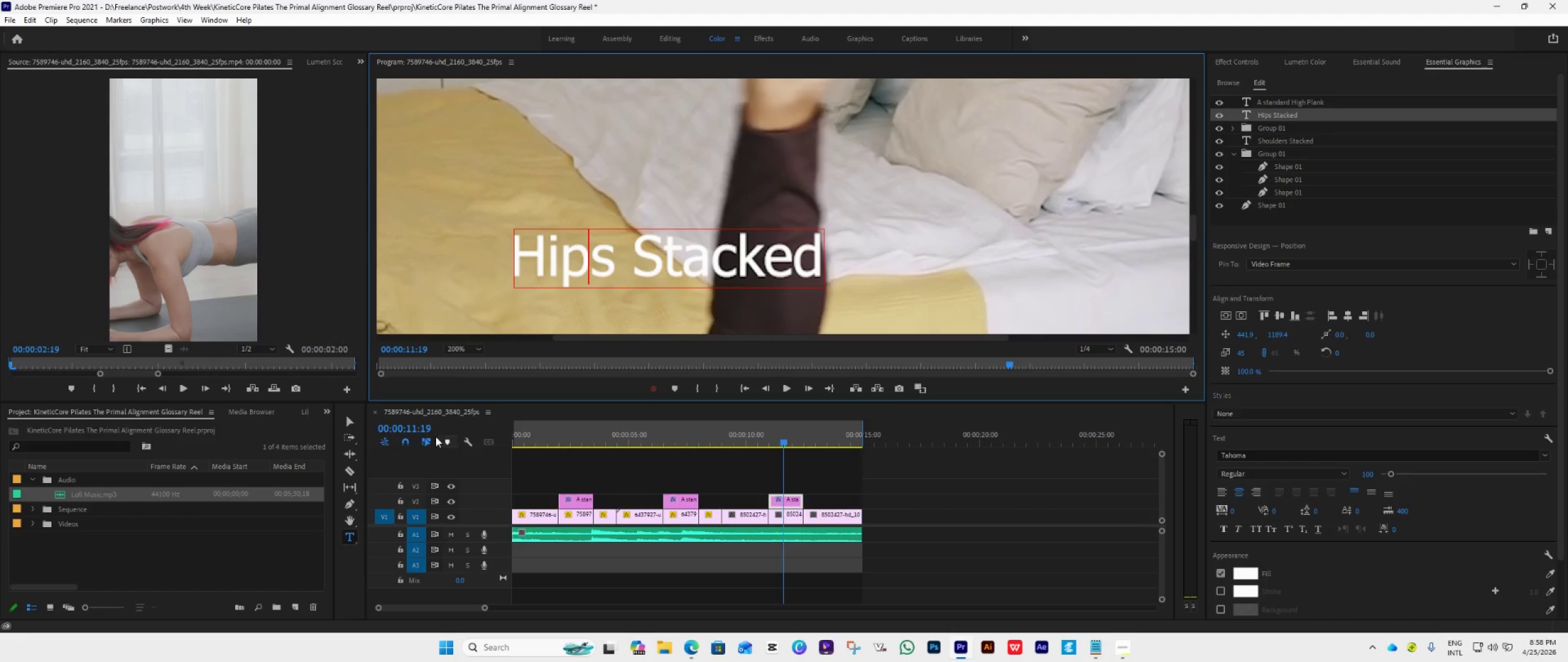 
left_click([460, 349])
 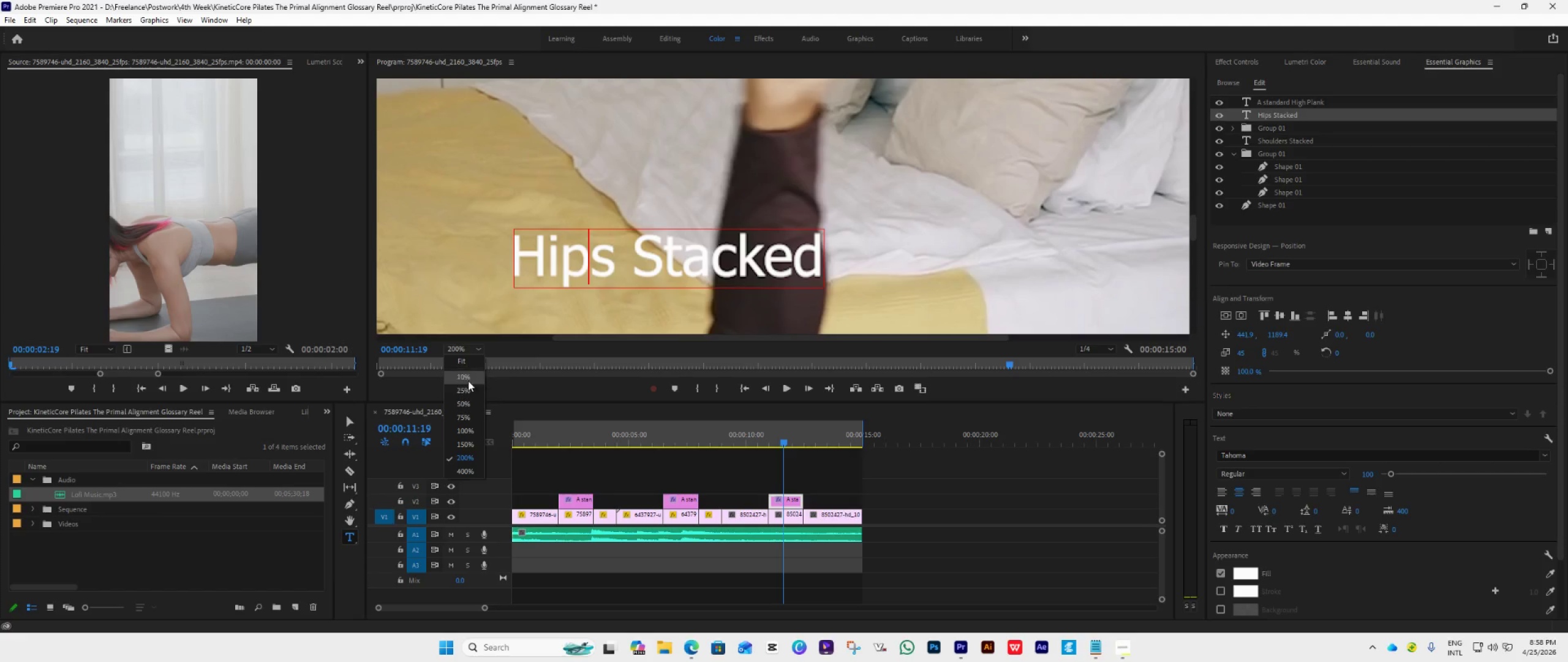 
left_click([461, 365])
 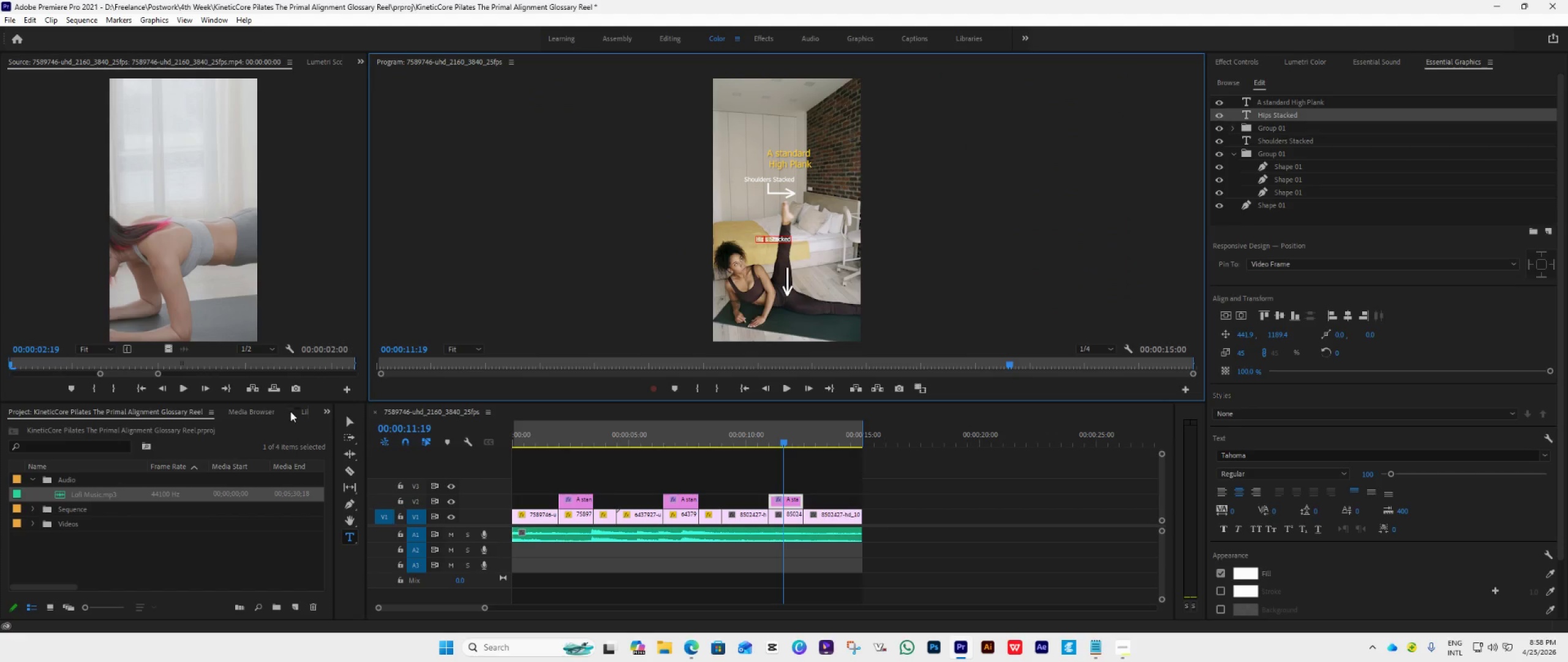 
left_click([347, 419])
 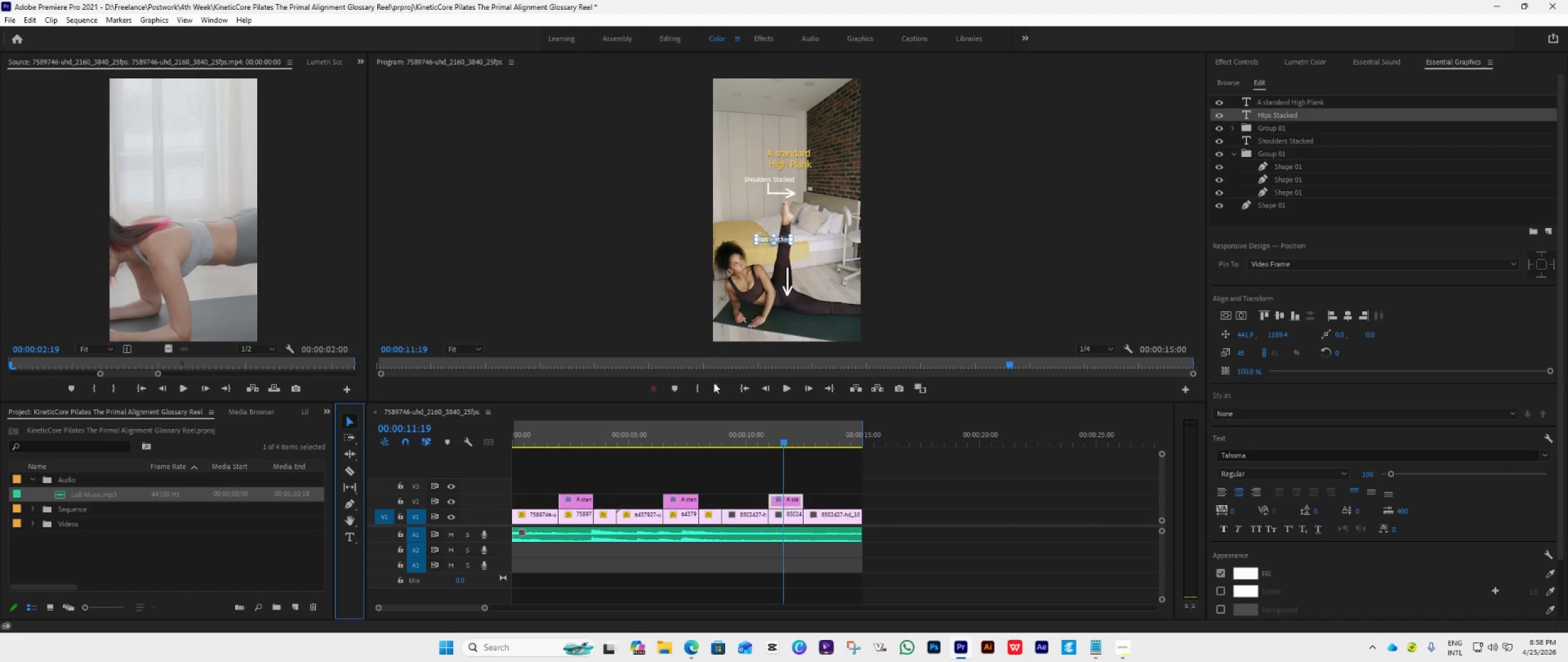 
left_click([470, 352])
 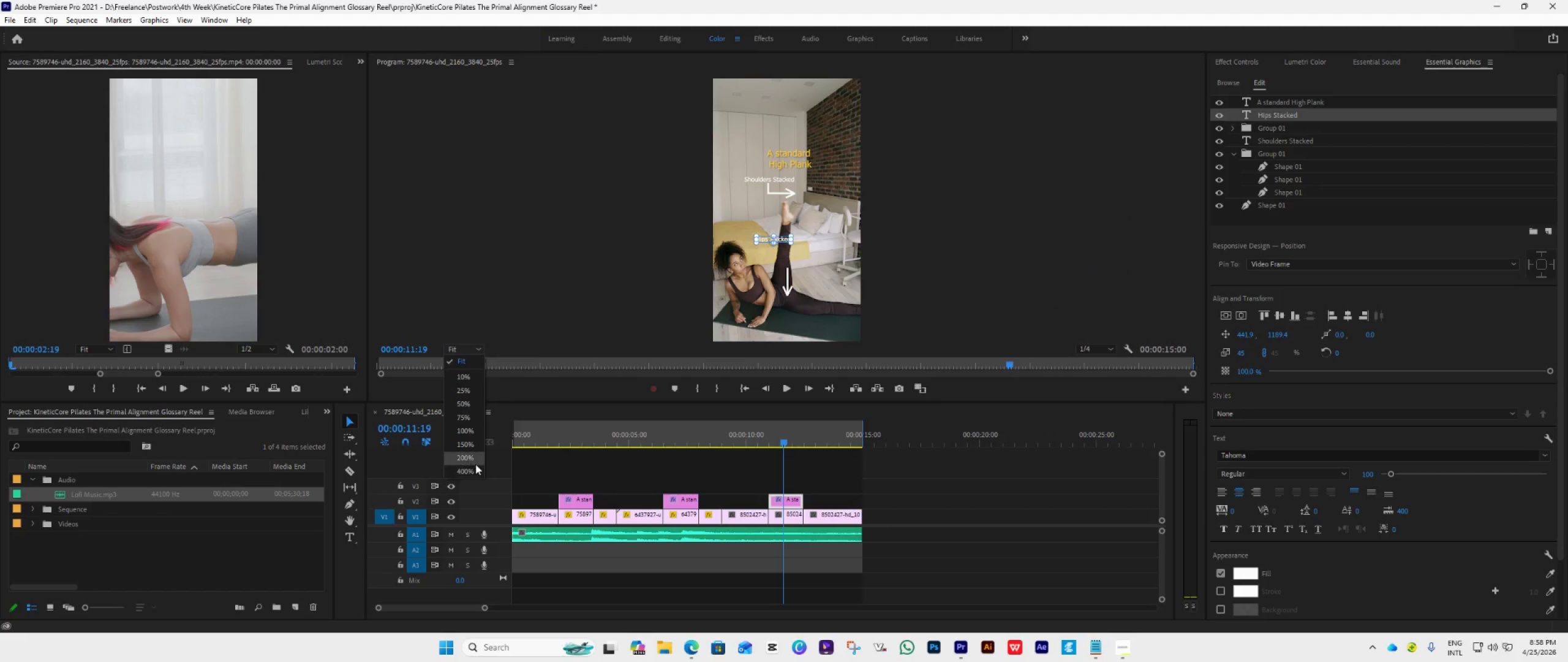 
left_click([472, 457])
 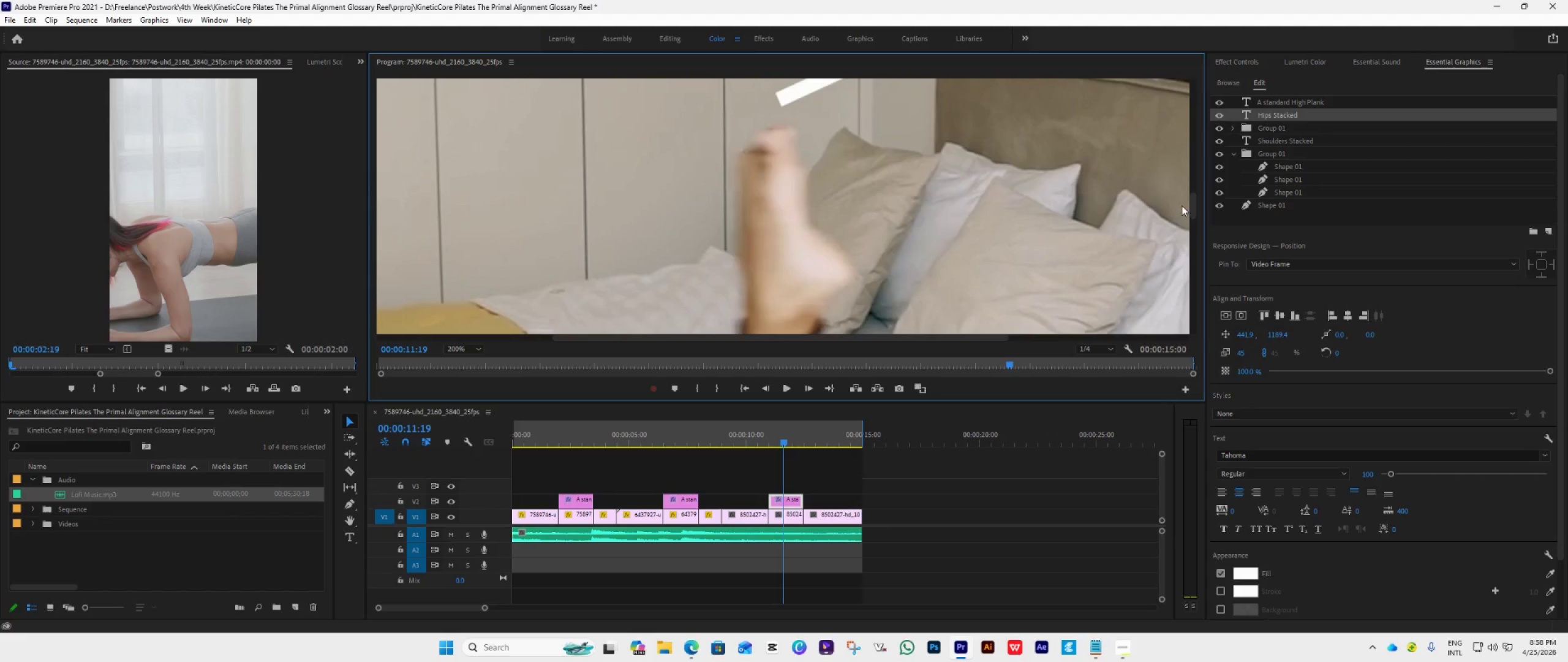 
left_click_drag(start_coordinate=[1194, 214], to_coordinate=[1199, 249])
 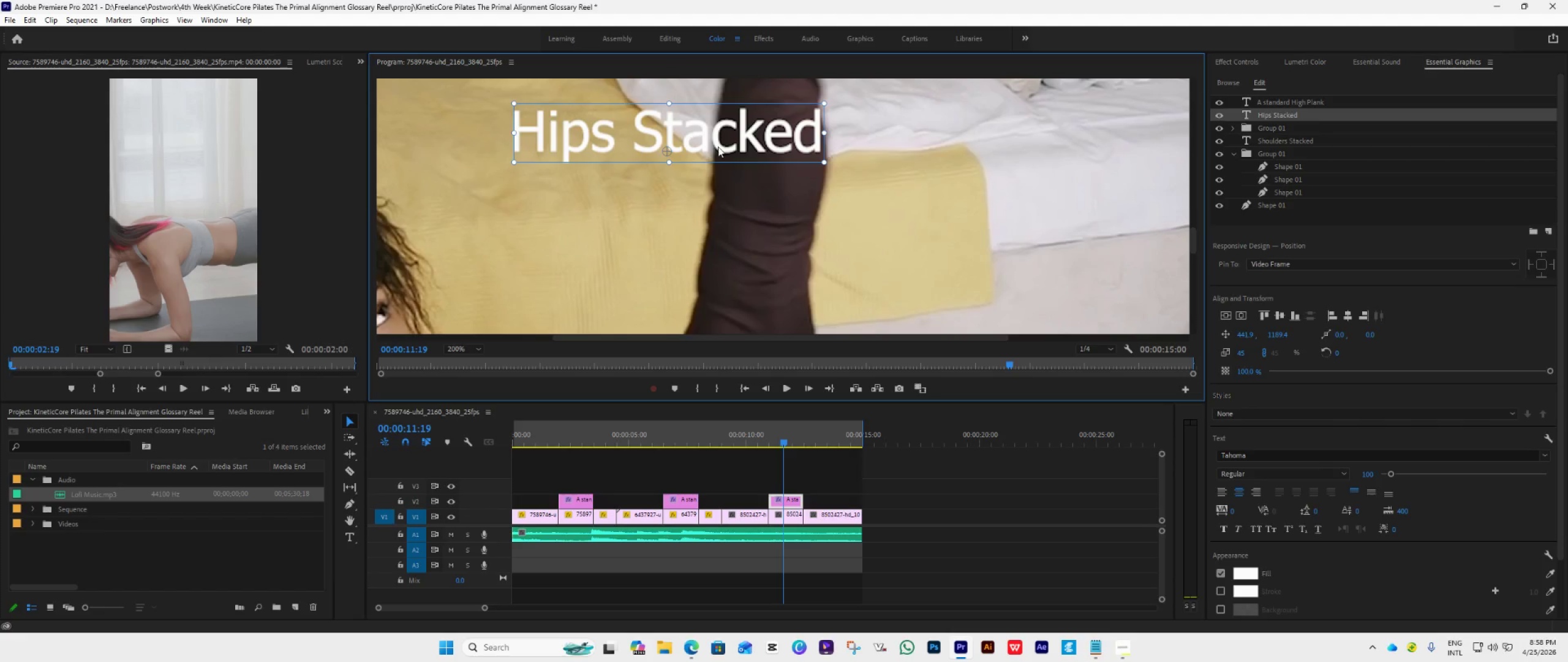 
left_click_drag(start_coordinate=[717, 137], to_coordinate=[808, 311])
 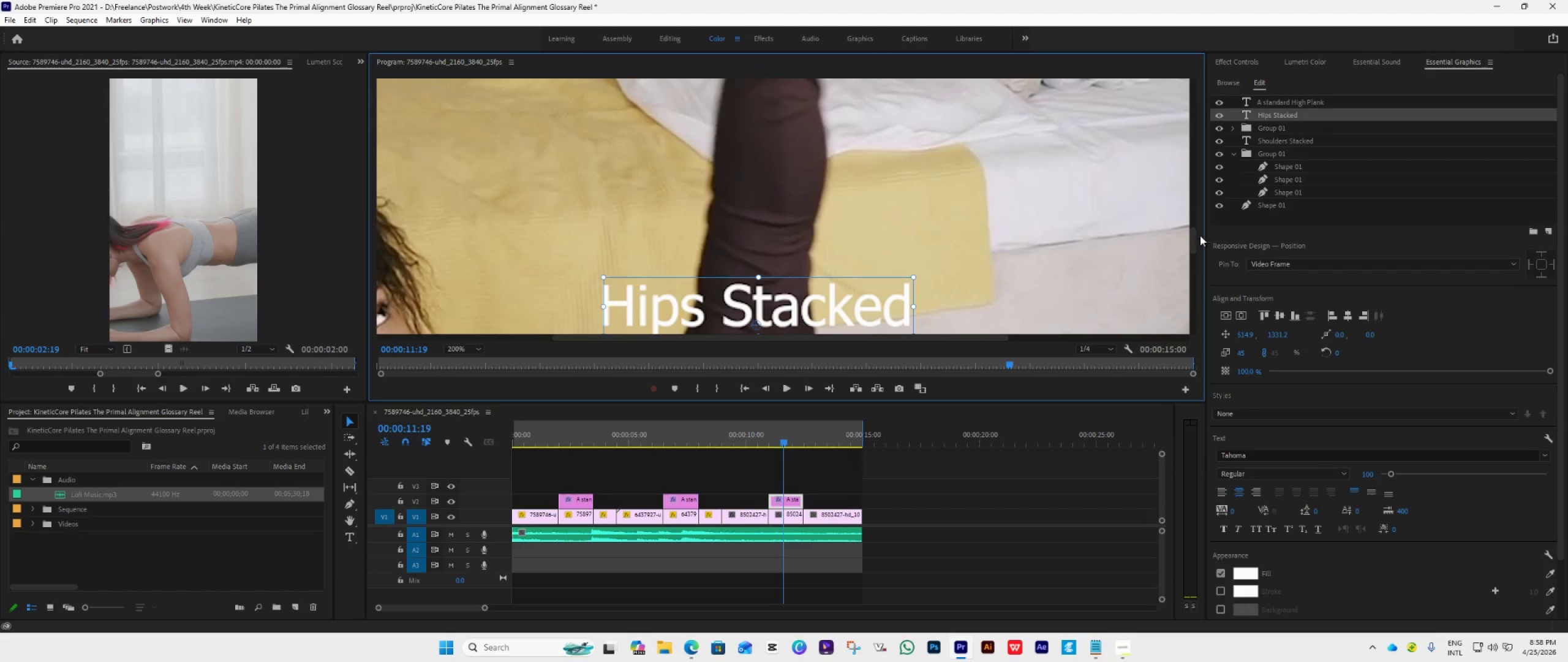 
left_click_drag(start_coordinate=[1195, 235], to_coordinate=[1197, 264])
 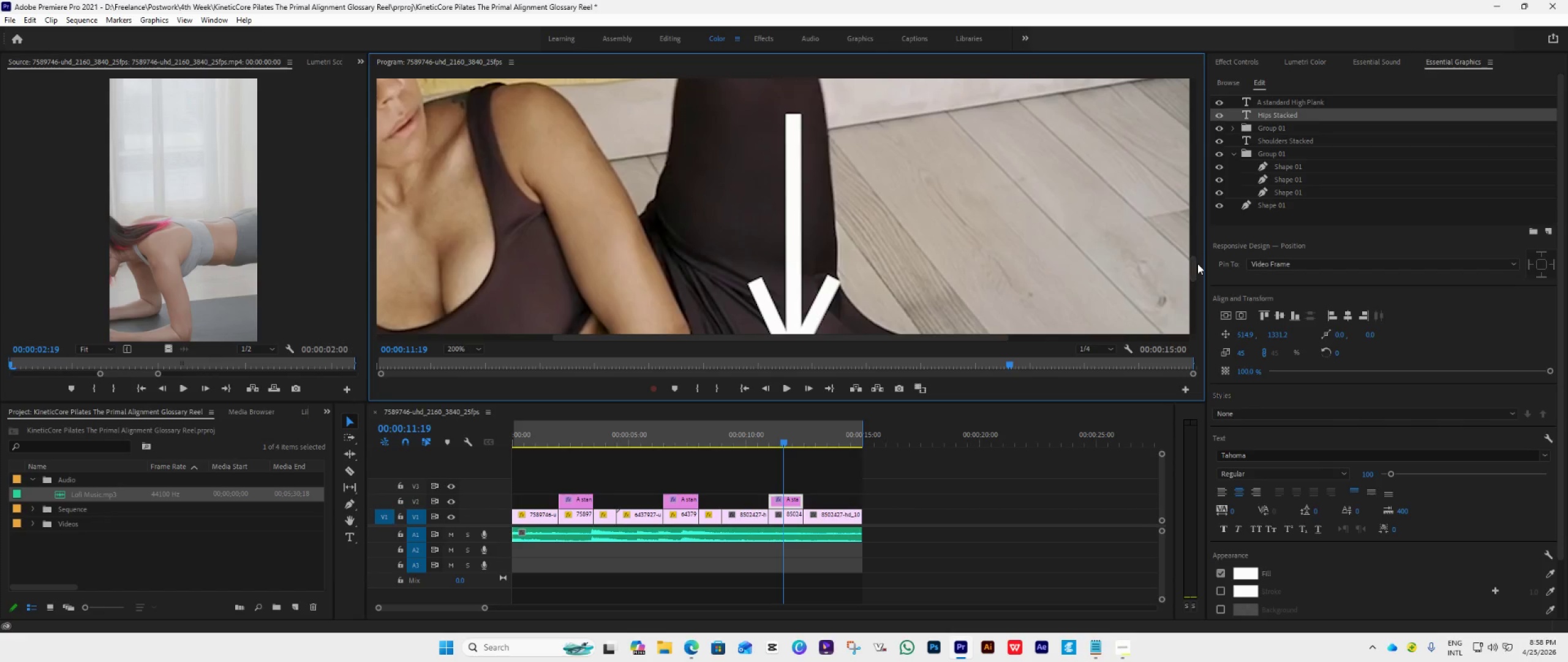 
left_click([1197, 264])
 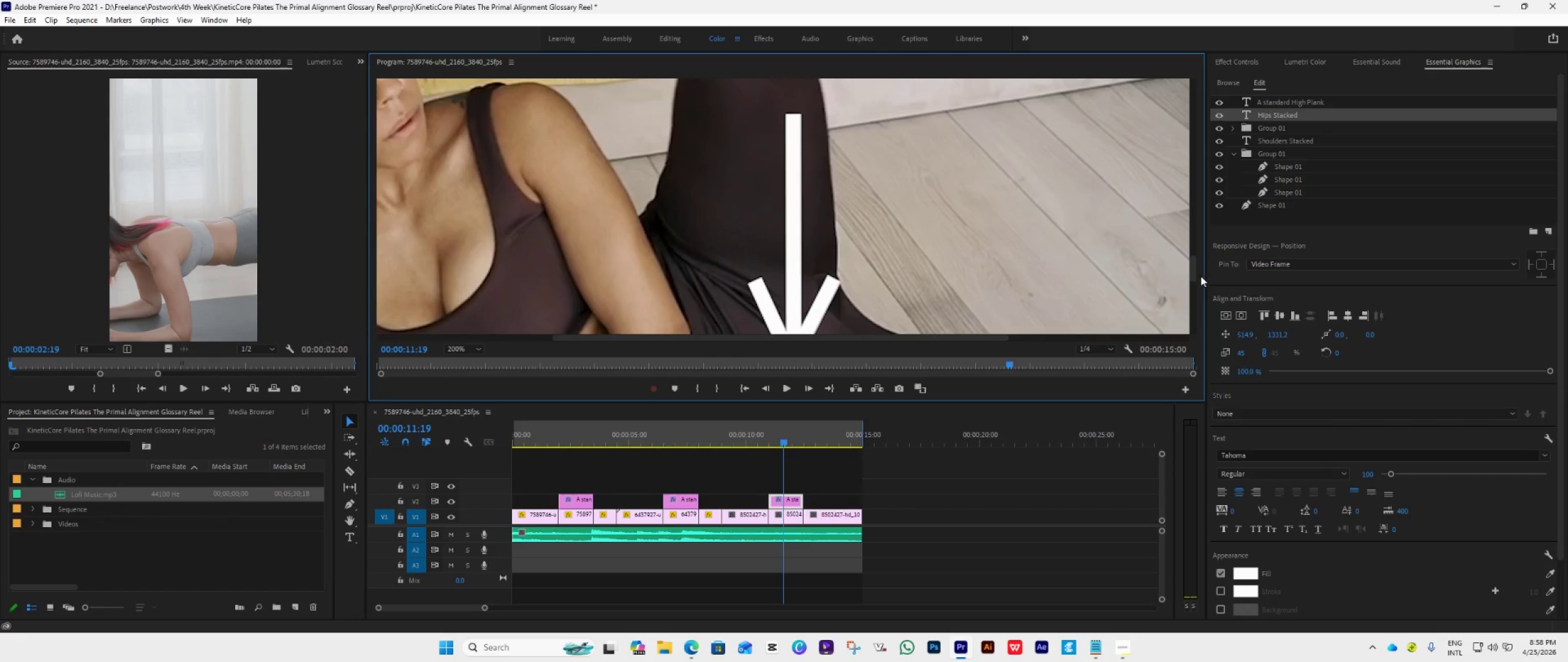 
left_click_drag(start_coordinate=[1193, 268], to_coordinate=[1194, 251])
 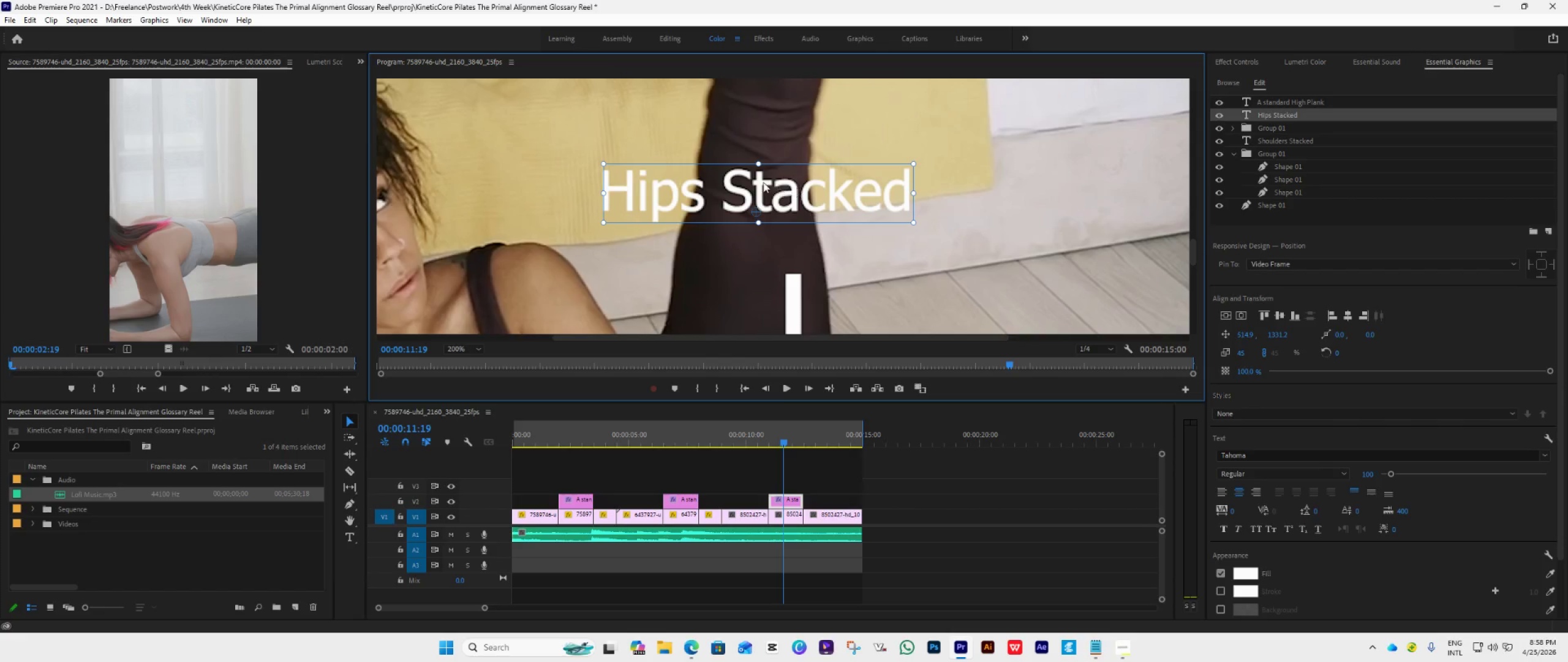 
left_click_drag(start_coordinate=[761, 182], to_coordinate=[797, 221])
 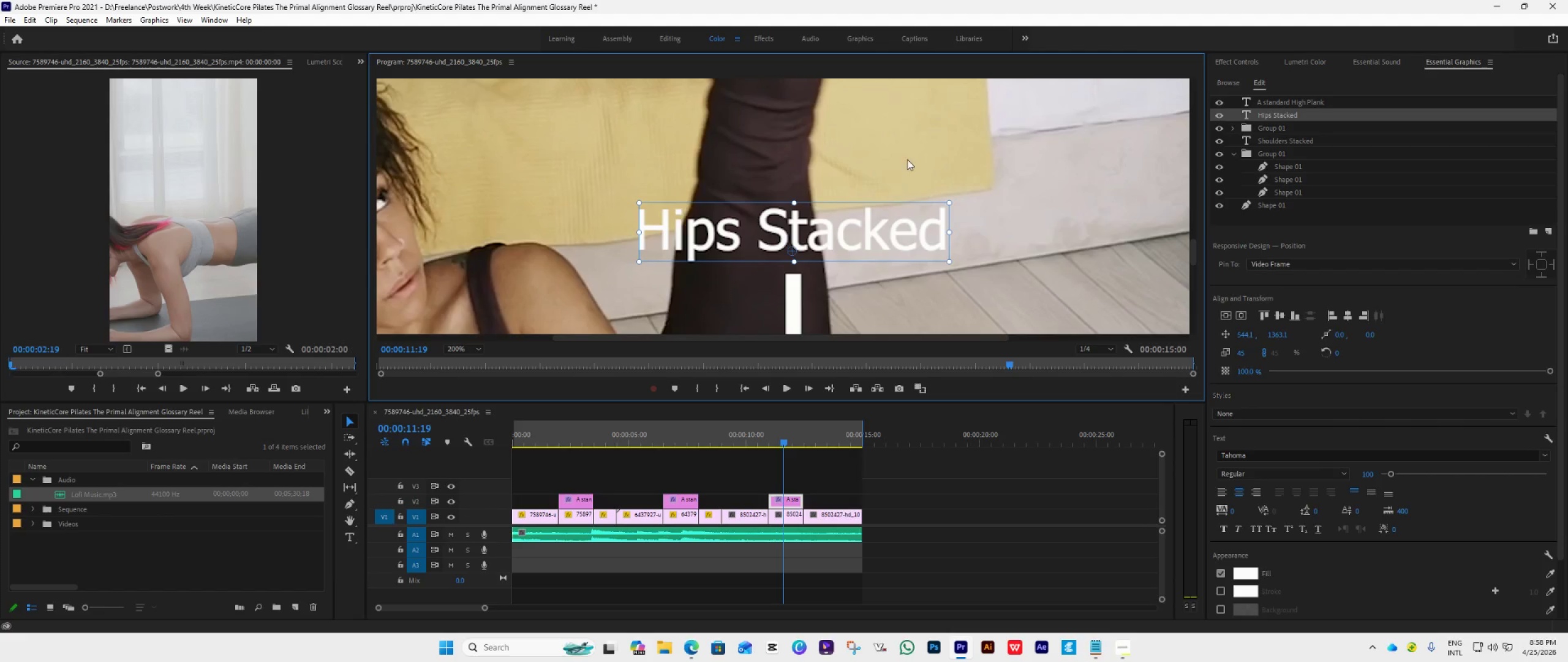 
left_click([993, 168])
 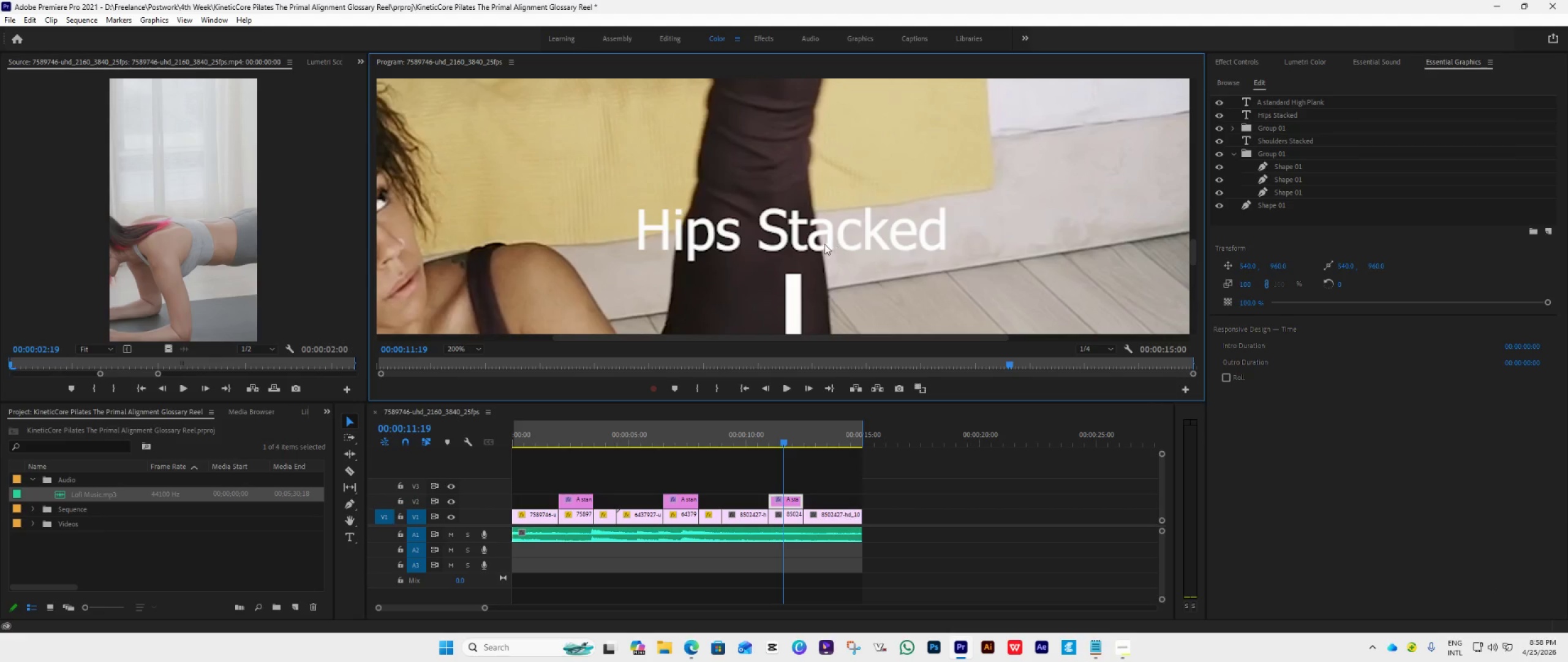 
wait(7.61)
 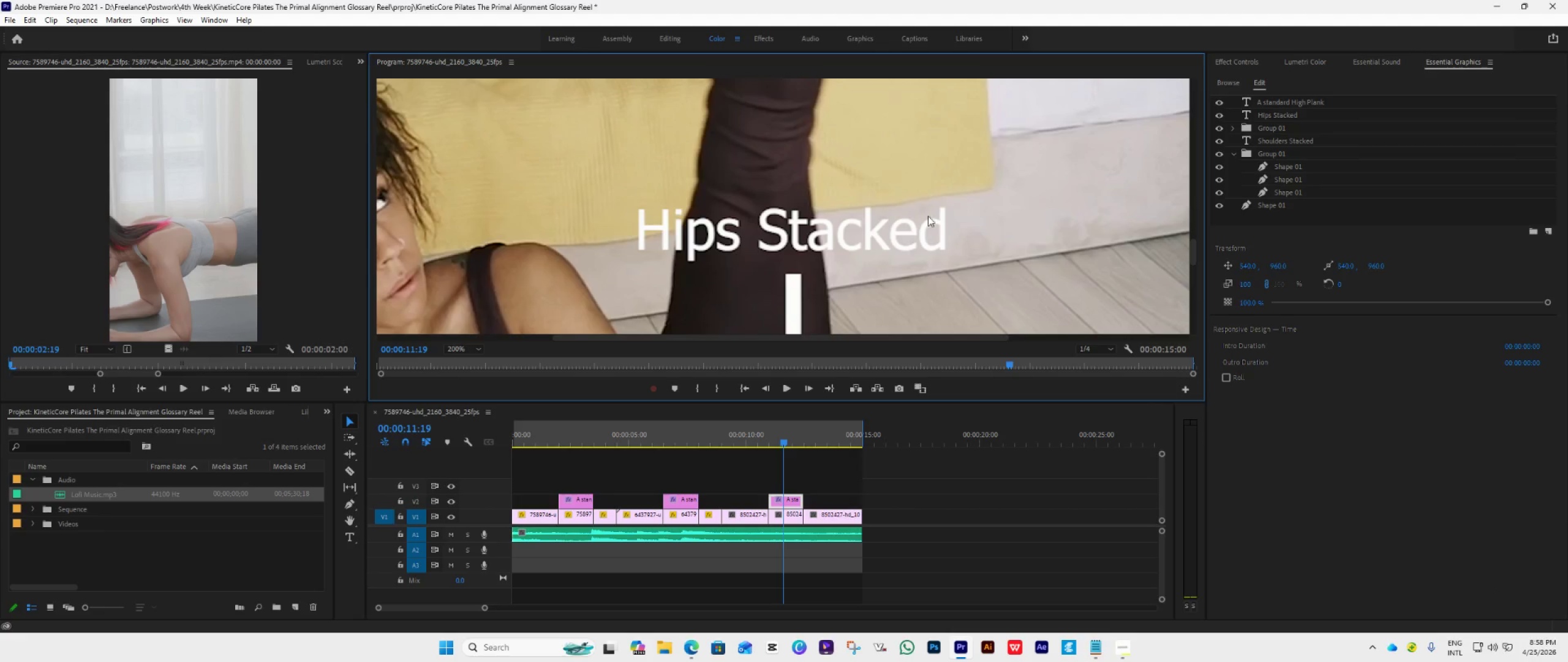 
left_click([459, 349])
 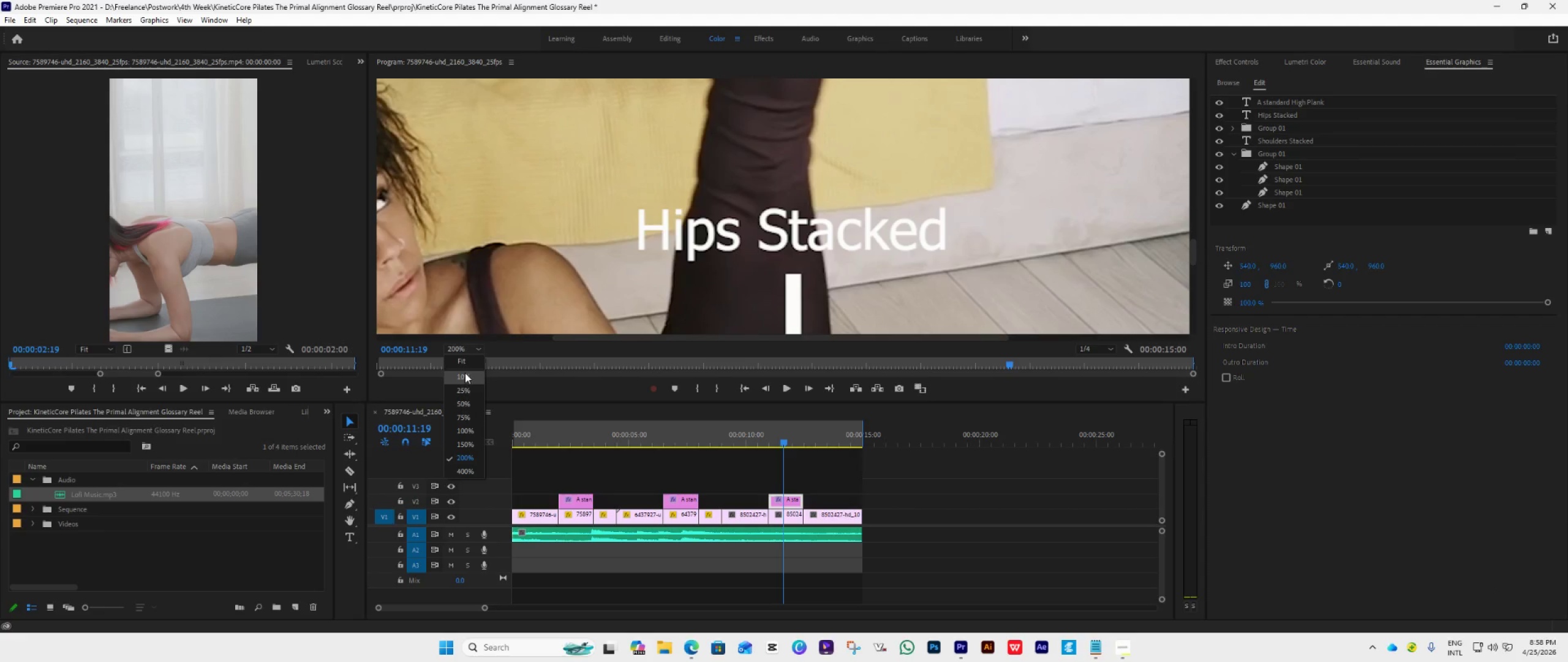 
left_click([464, 366])
 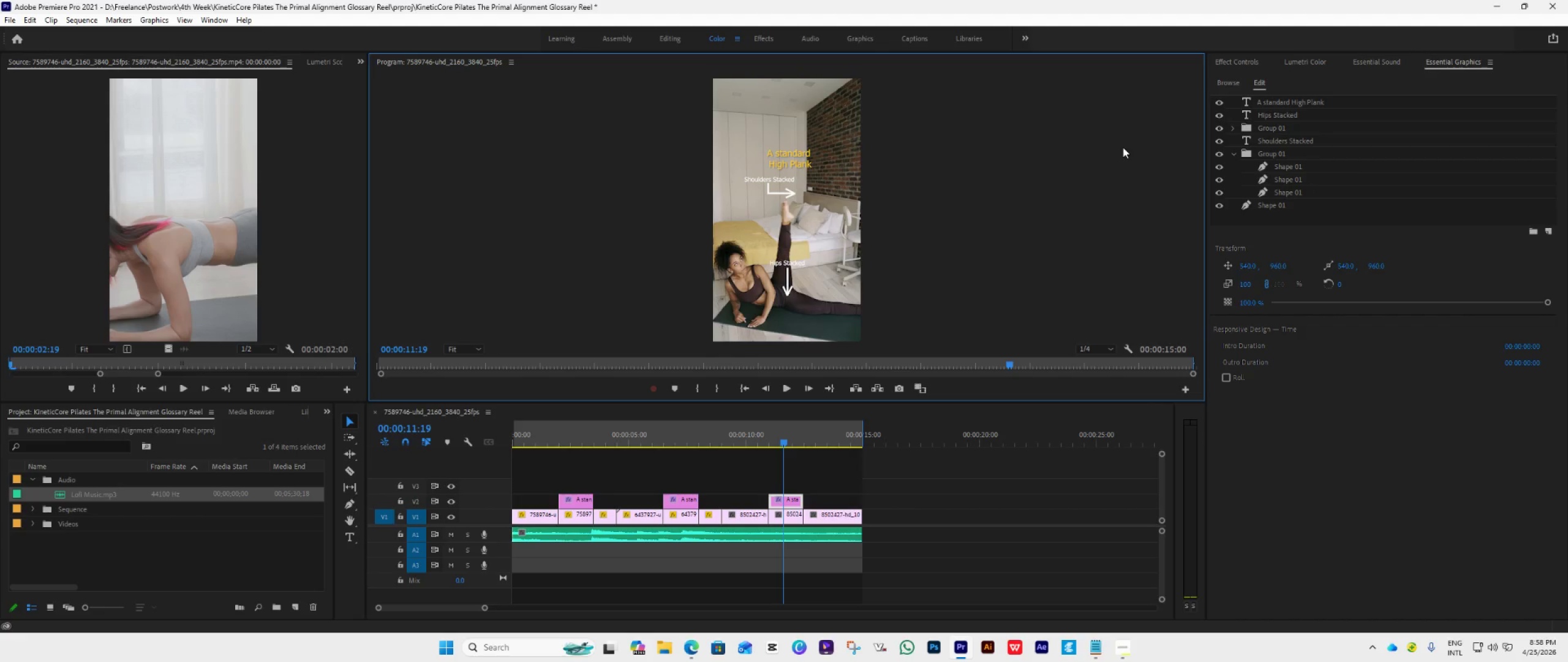 
left_click([1280, 151])
 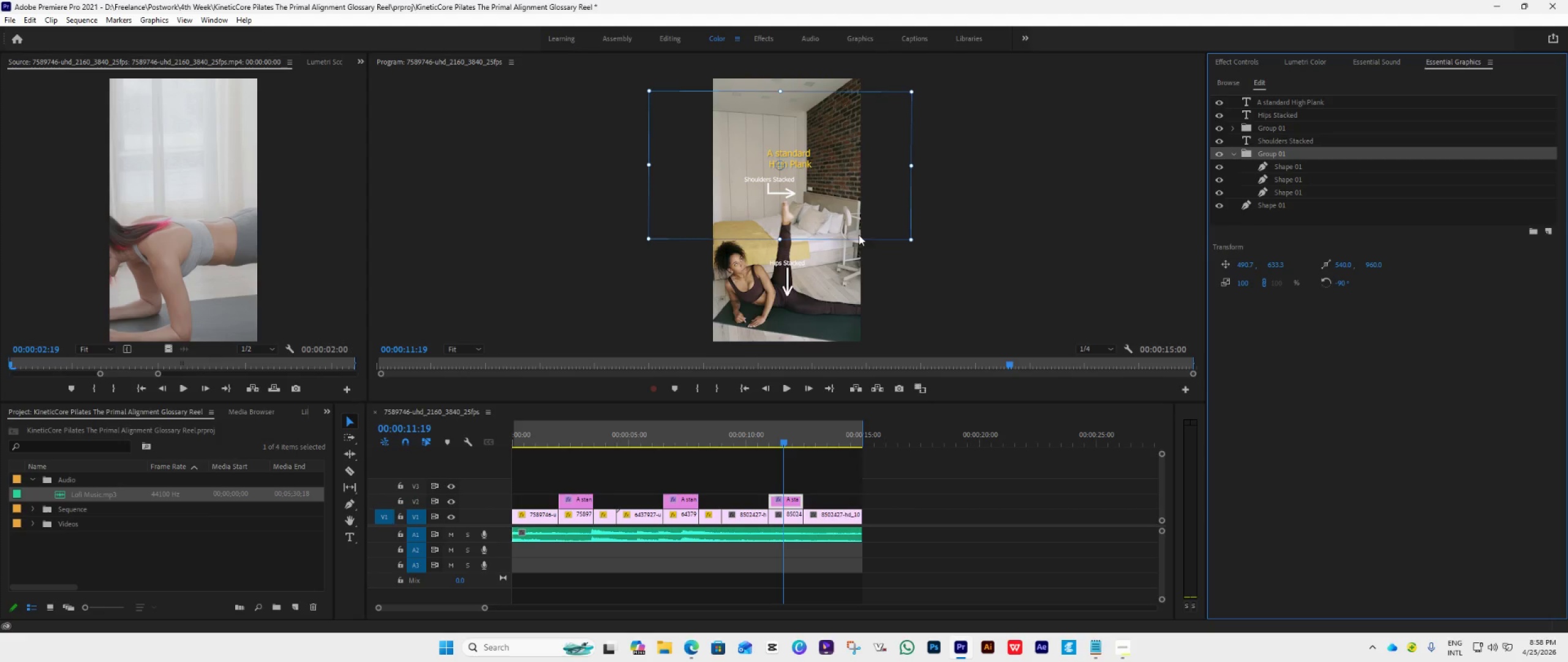 
left_click_drag(start_coordinate=[858, 211], to_coordinate=[842, 258])
 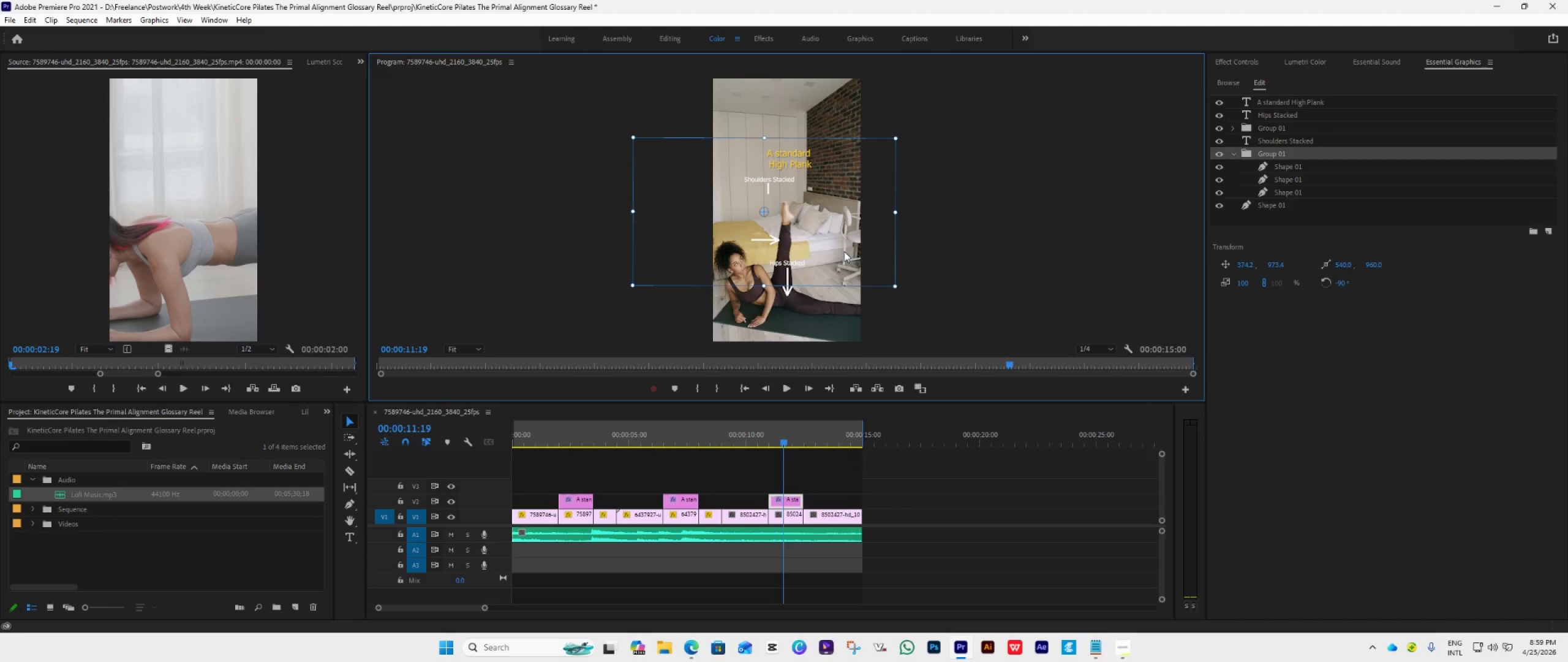 
wait(8.22)
 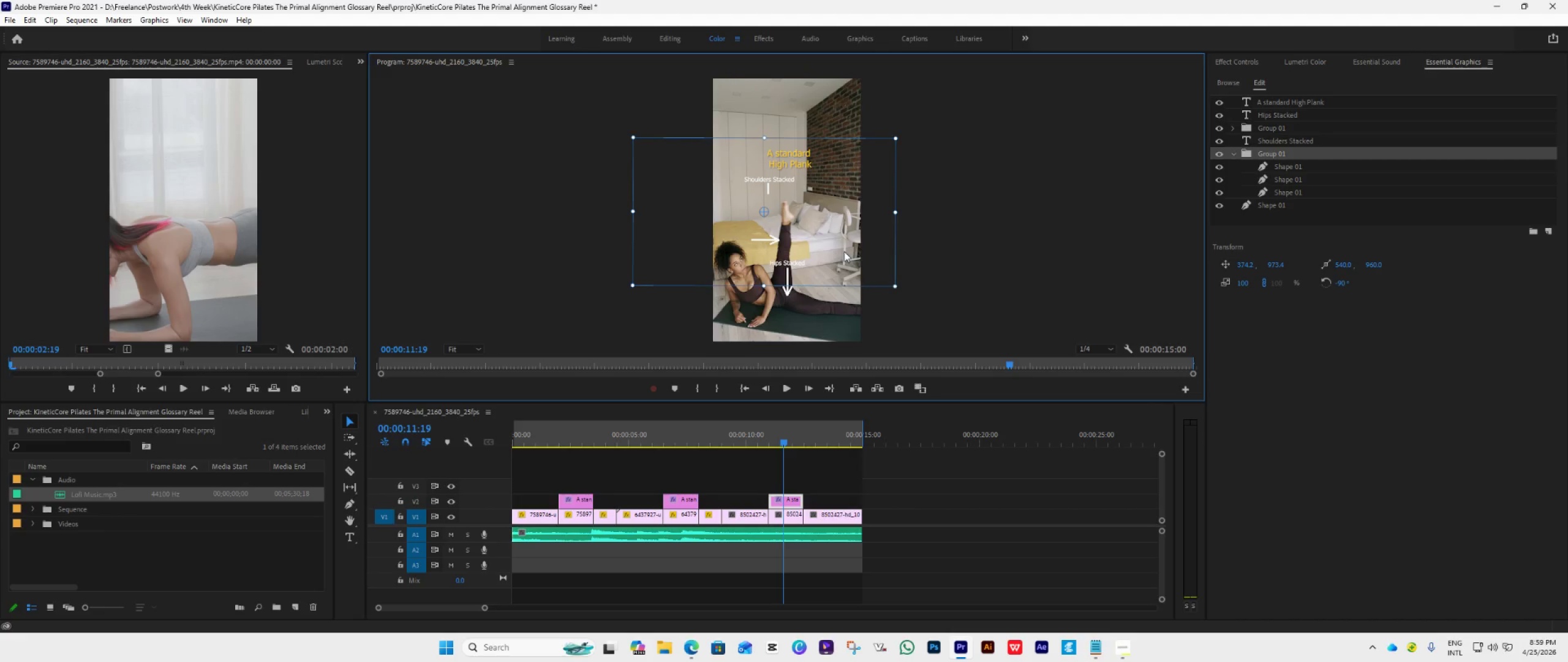 
left_click_drag(start_coordinate=[816, 231], to_coordinate=[814, 244])
 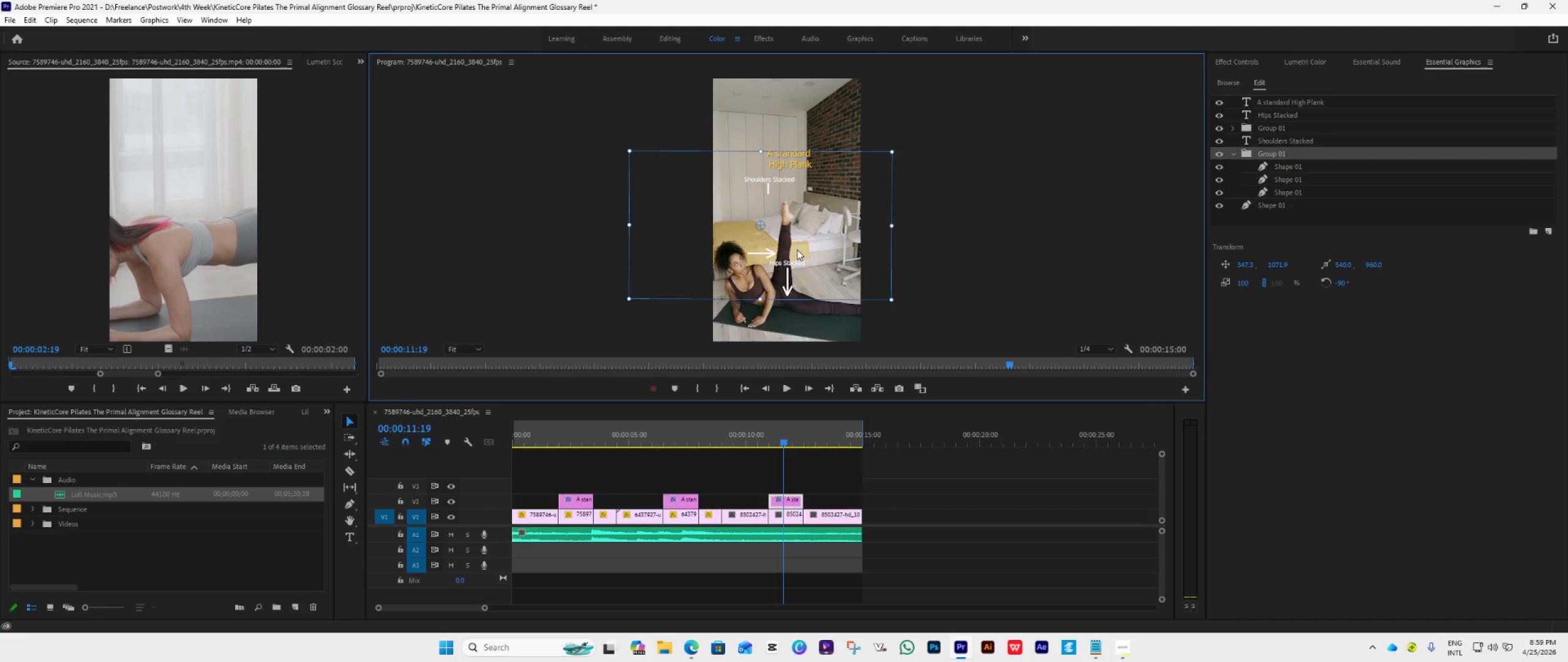 
wait(7.75)
 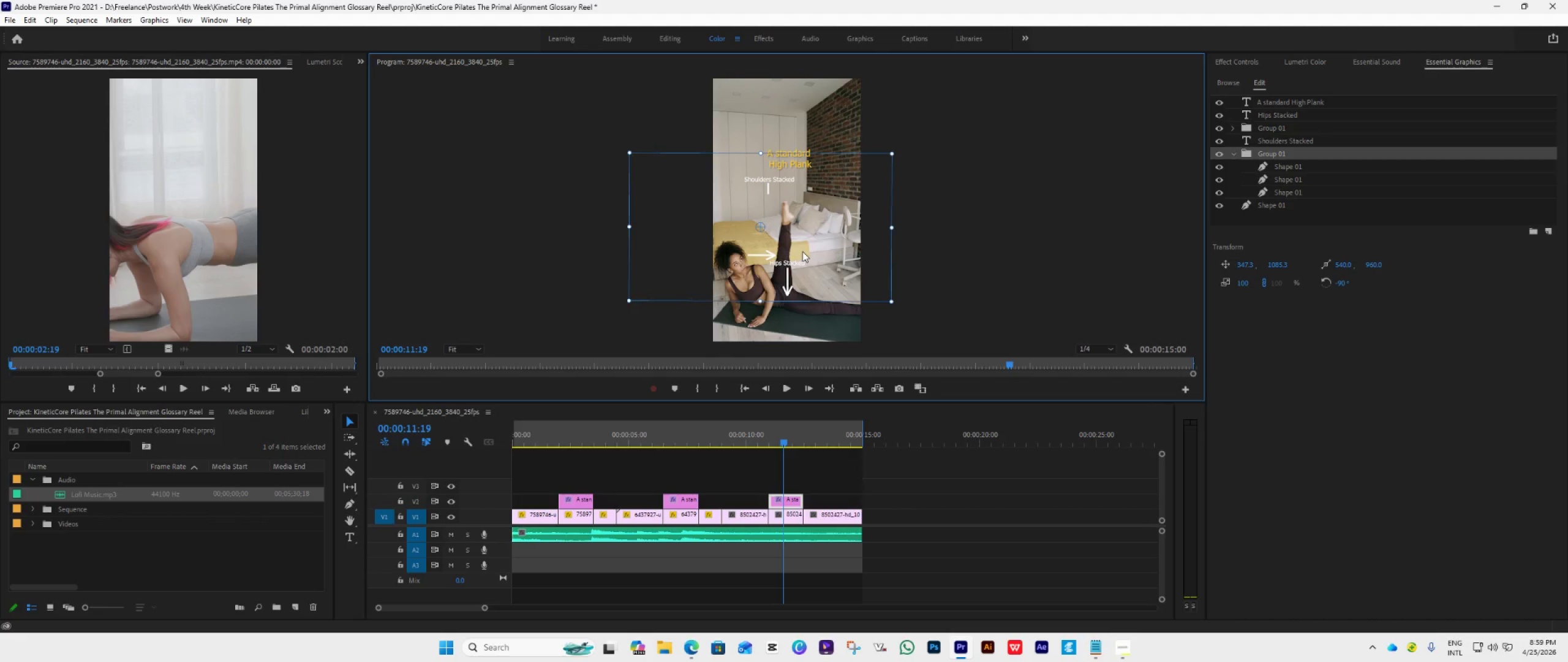 
left_click([804, 303])
 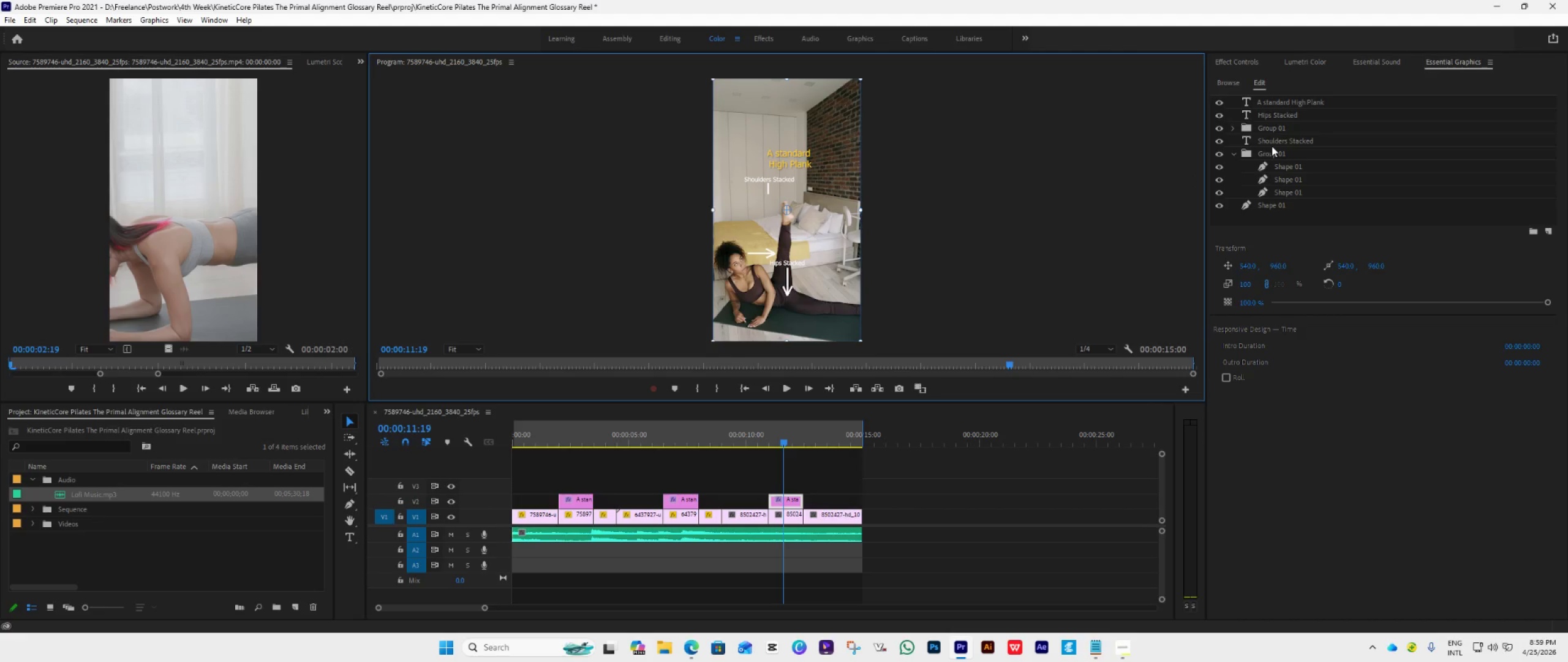 
double_click([1276, 158])
 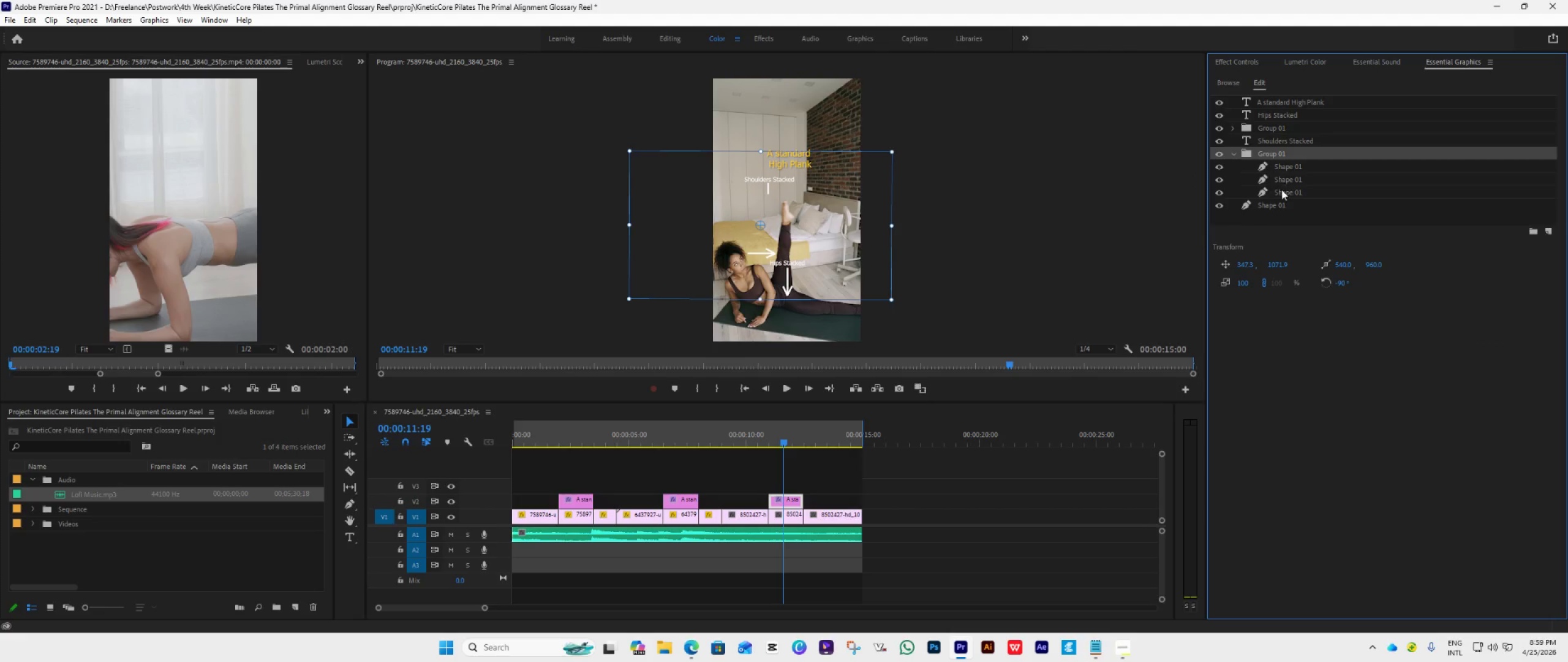 
left_click([1283, 204])
 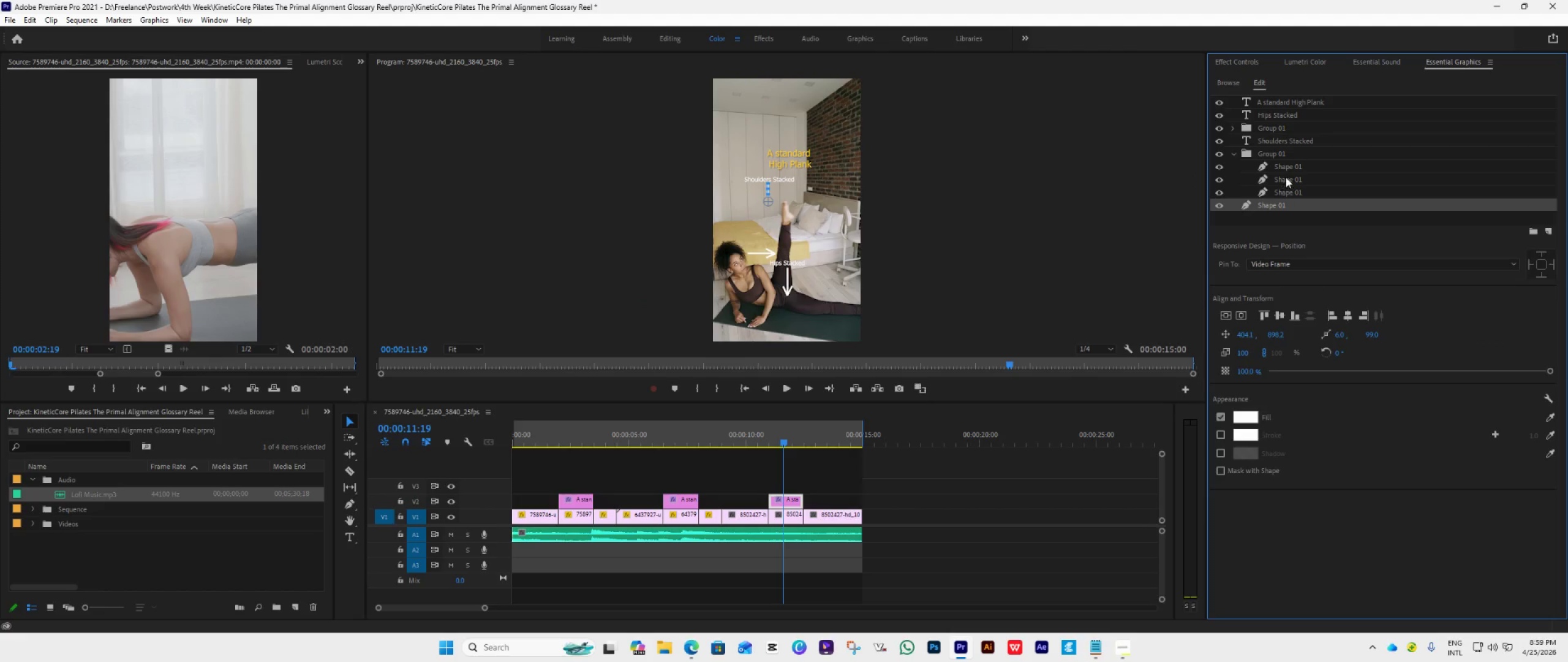 
left_click([1289, 167])
 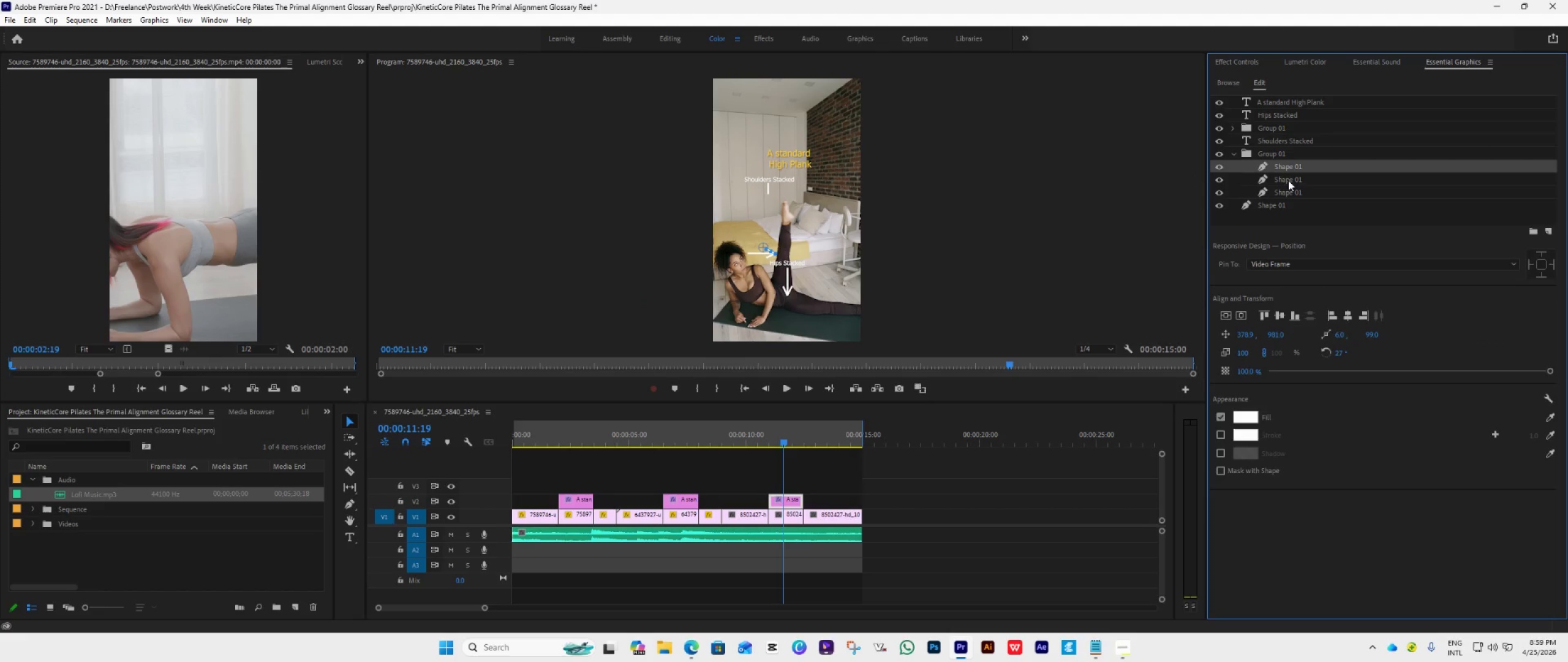 
left_click([1287, 181])
 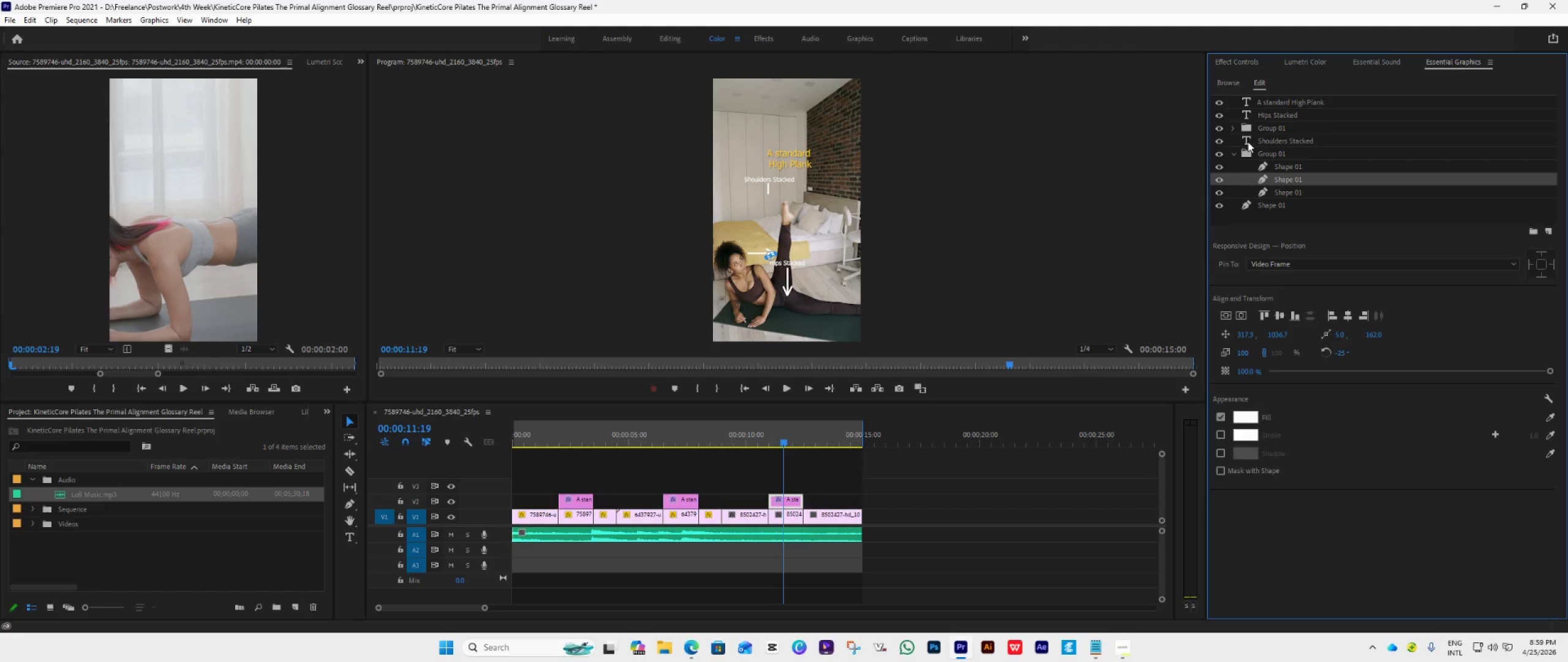 
left_click([1232, 126])
 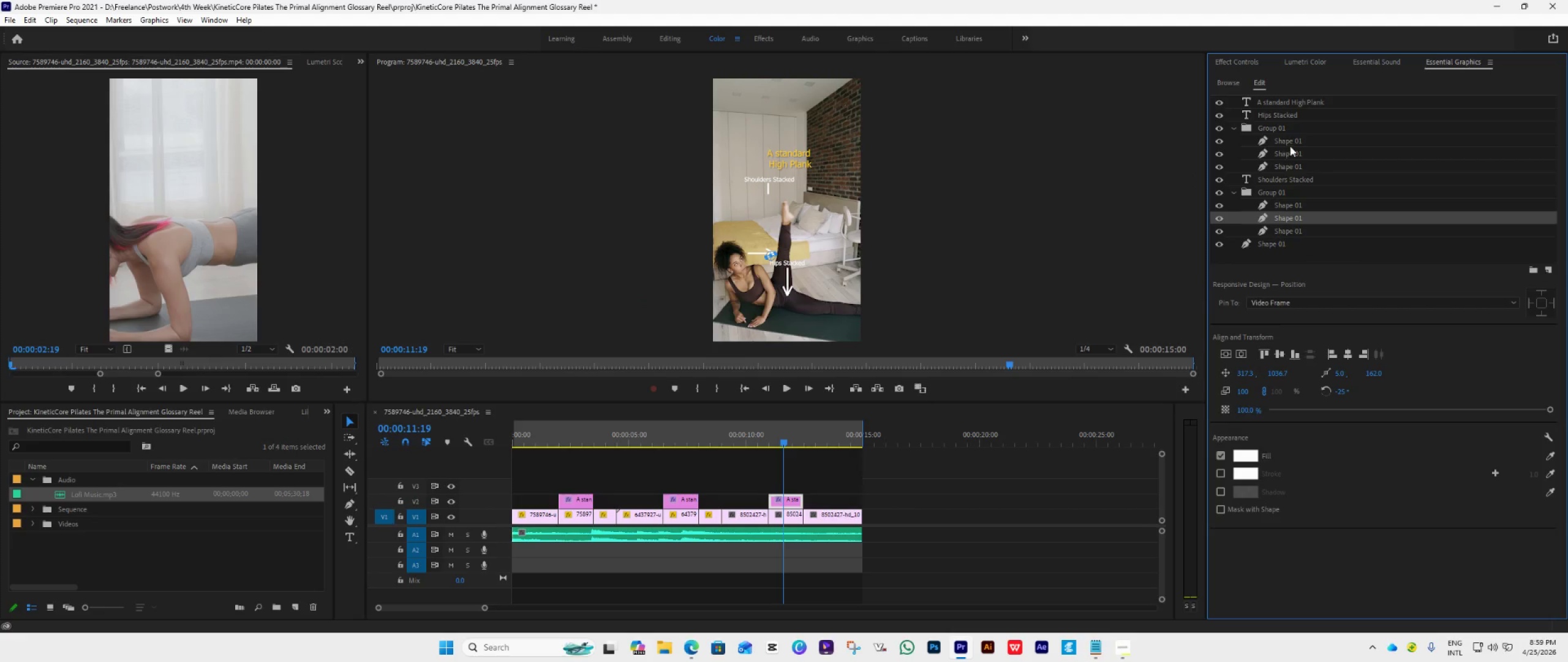 
left_click([1293, 139])
 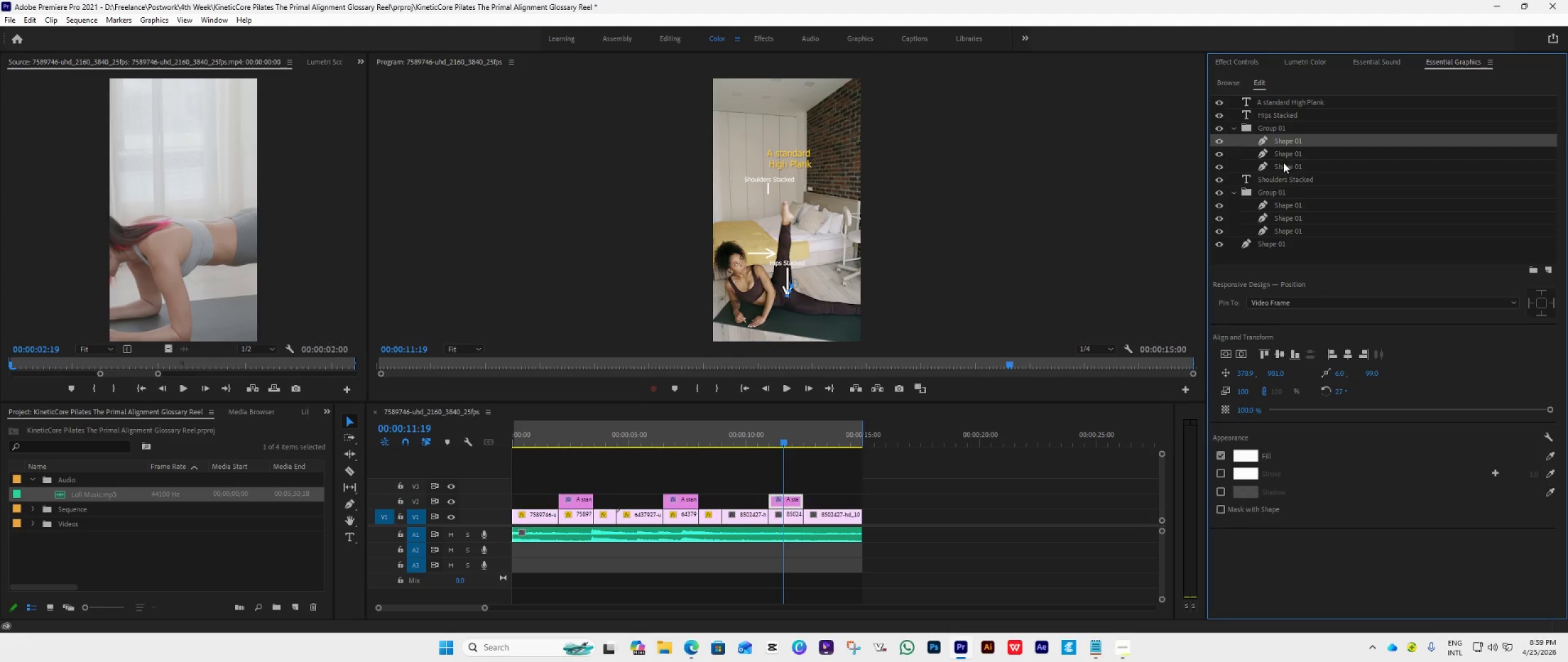 
left_click([1286, 156])
 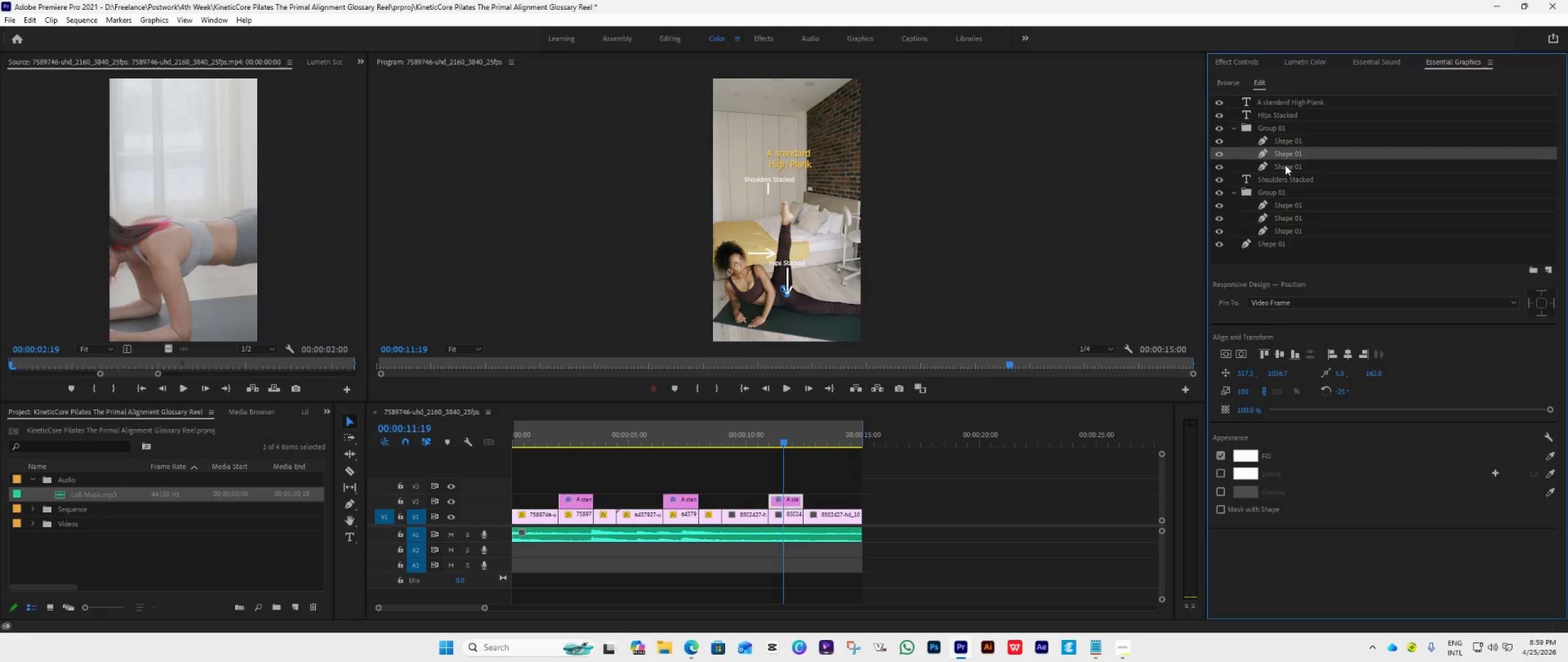 
left_click([1285, 165])
 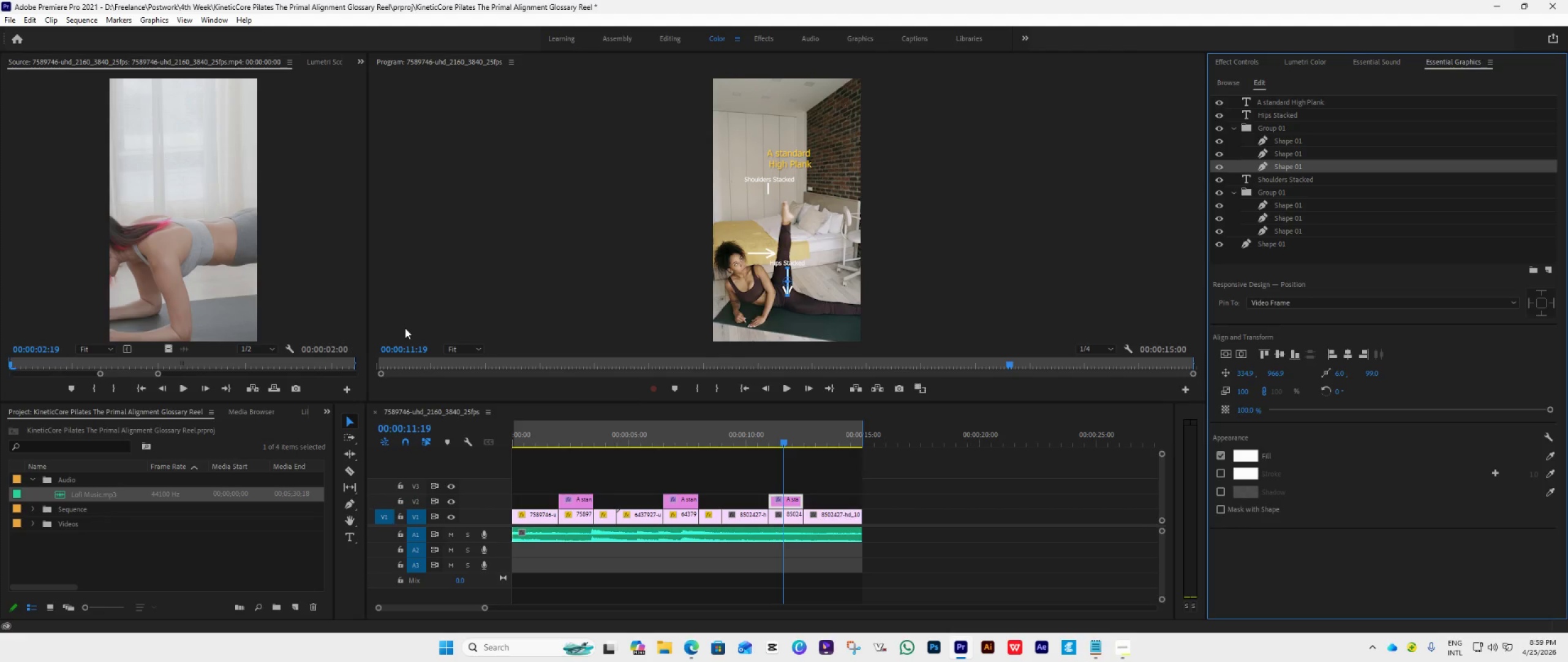 
left_click([473, 349])
 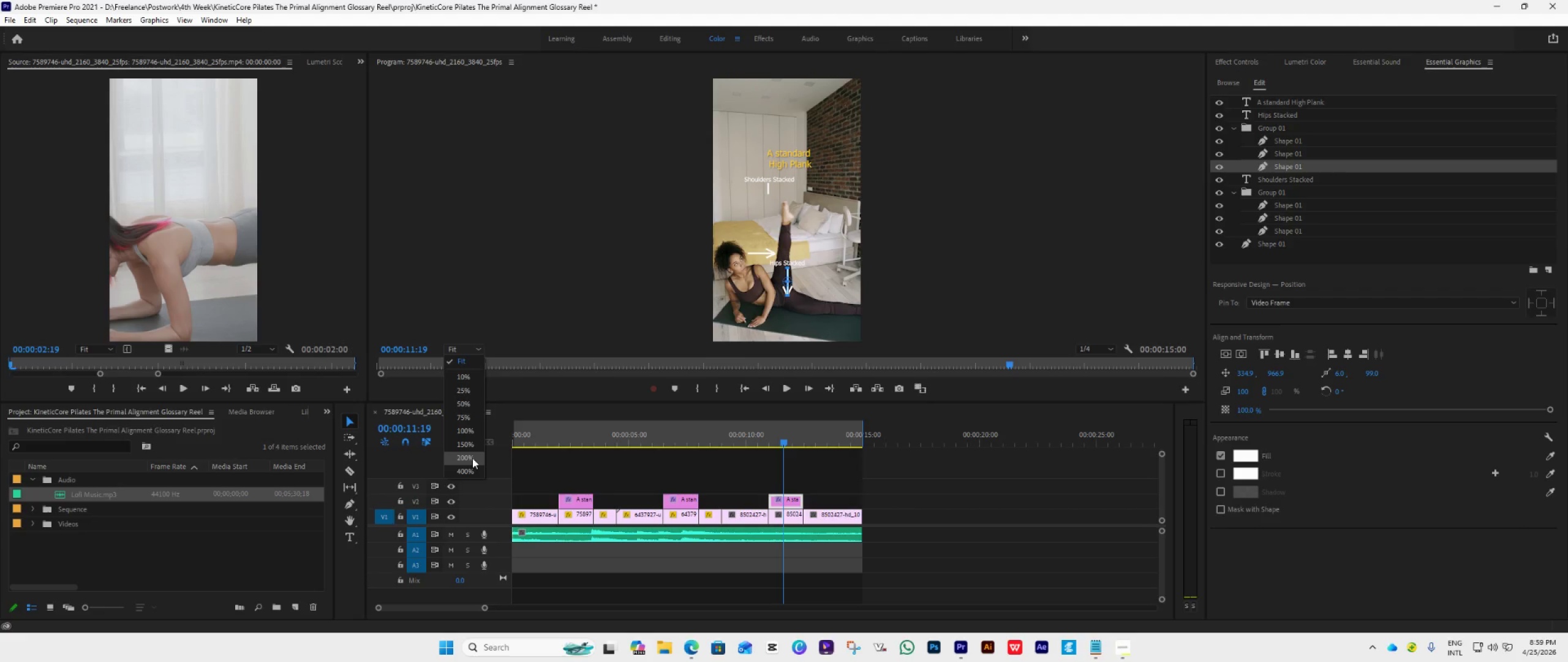 
left_click([472, 458])
 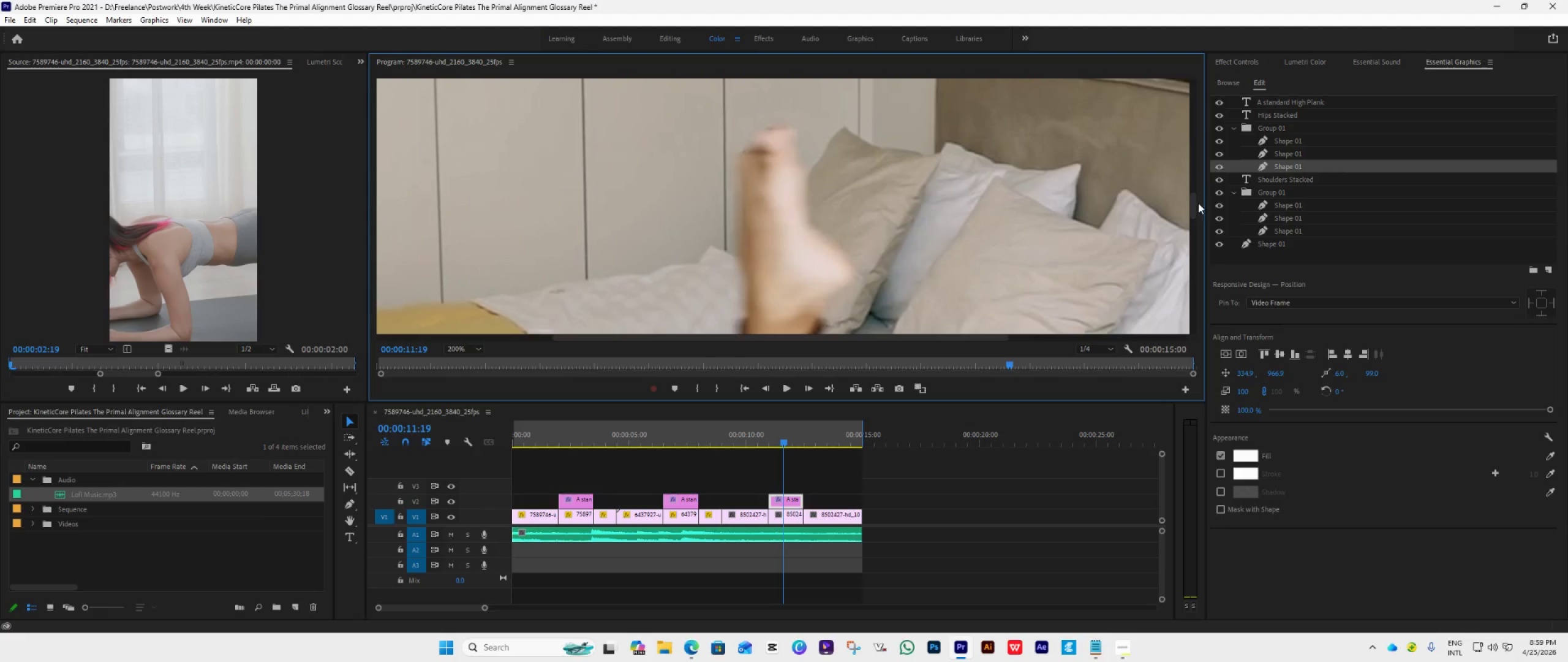 
left_click_drag(start_coordinate=[1196, 201], to_coordinate=[1200, 239])
 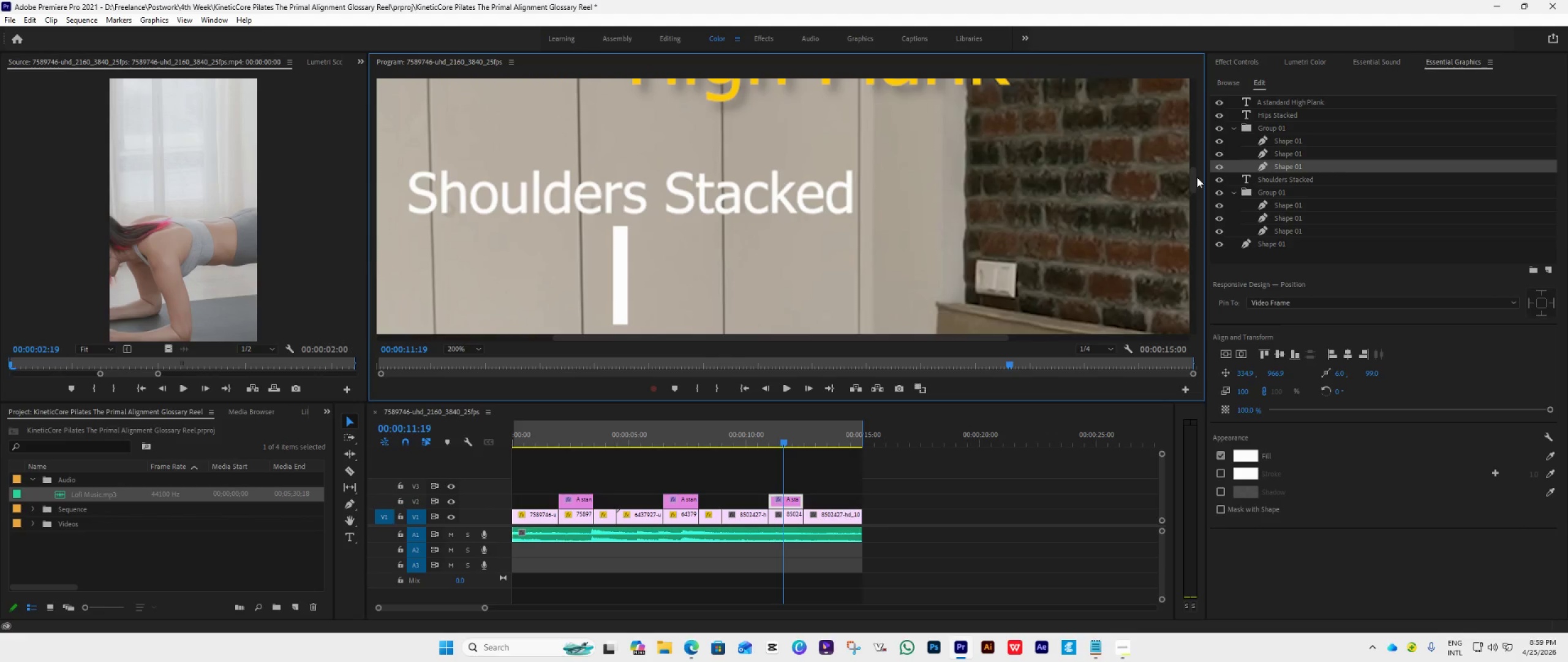 
left_click_drag(start_coordinate=[1195, 175], to_coordinate=[1201, 270])
 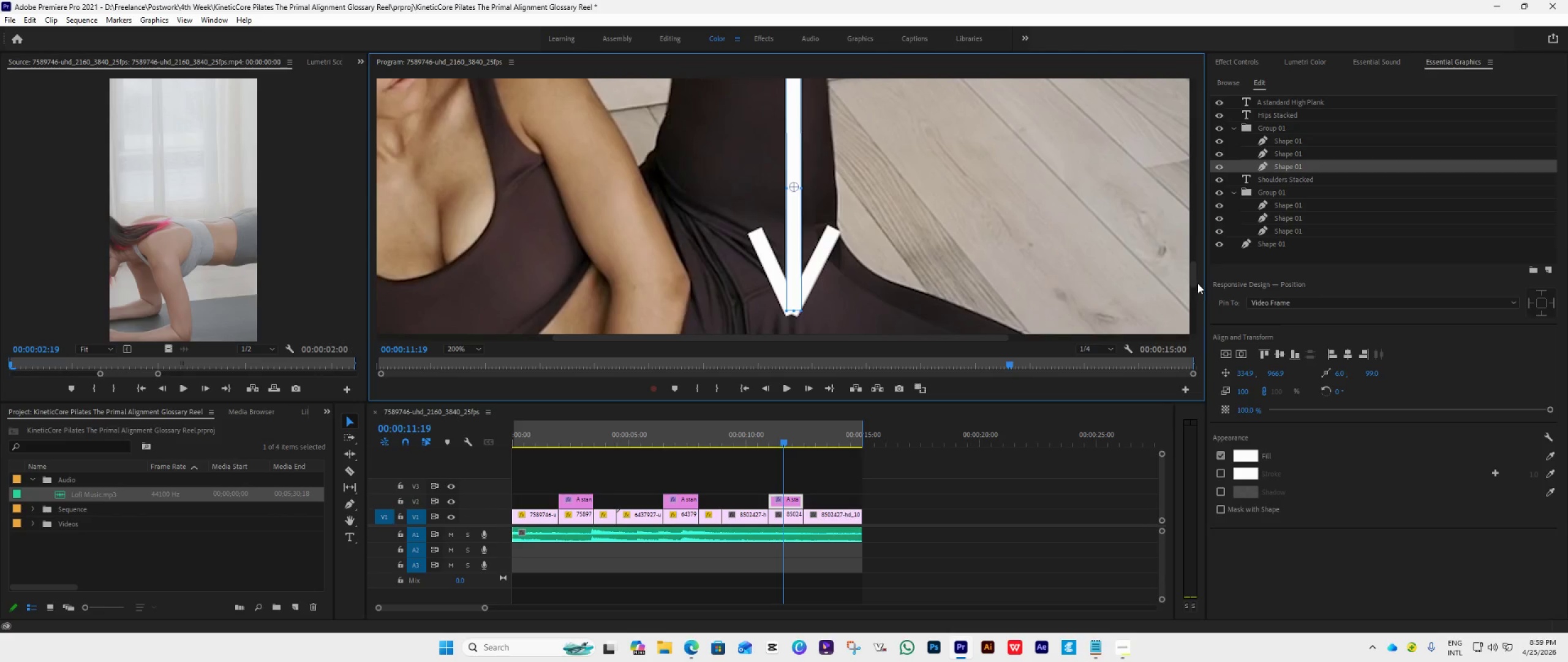 
left_click_drag(start_coordinate=[1194, 274], to_coordinate=[1197, 258])
 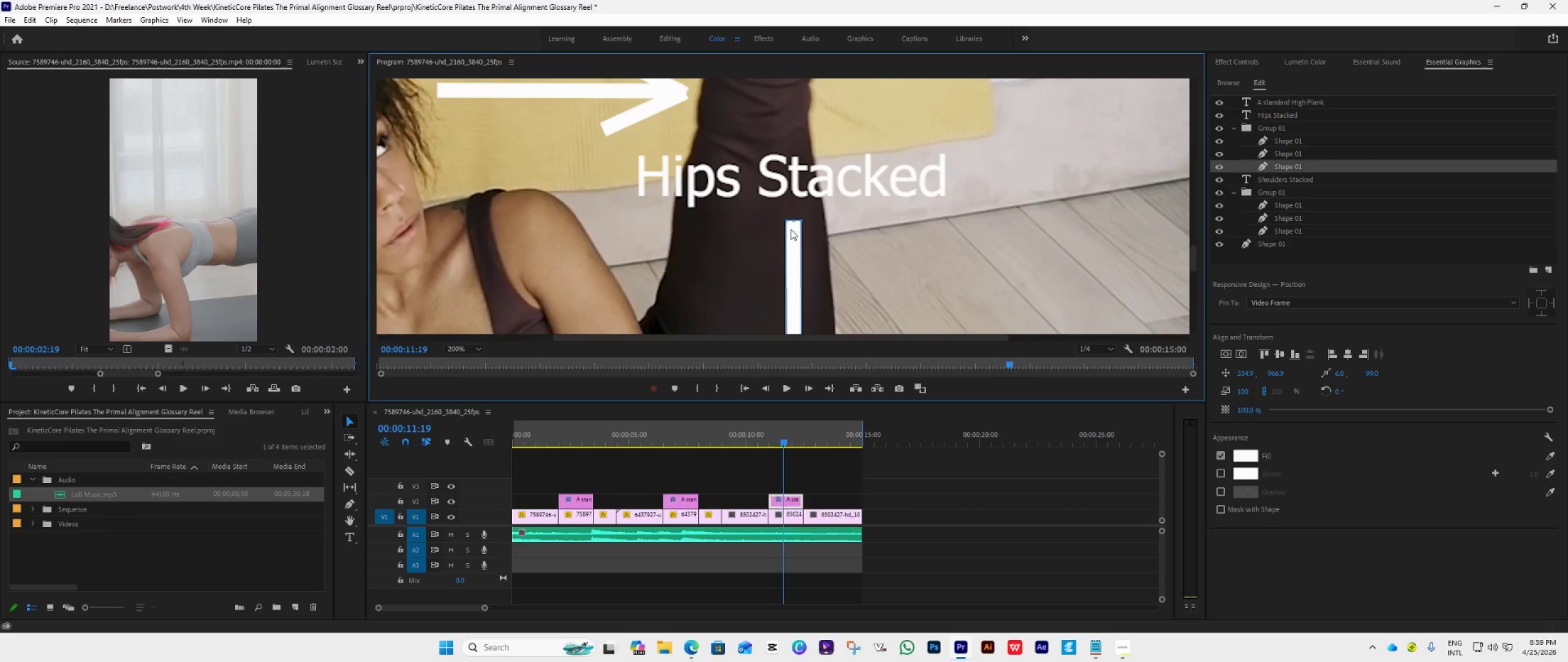 
wait(5.28)
 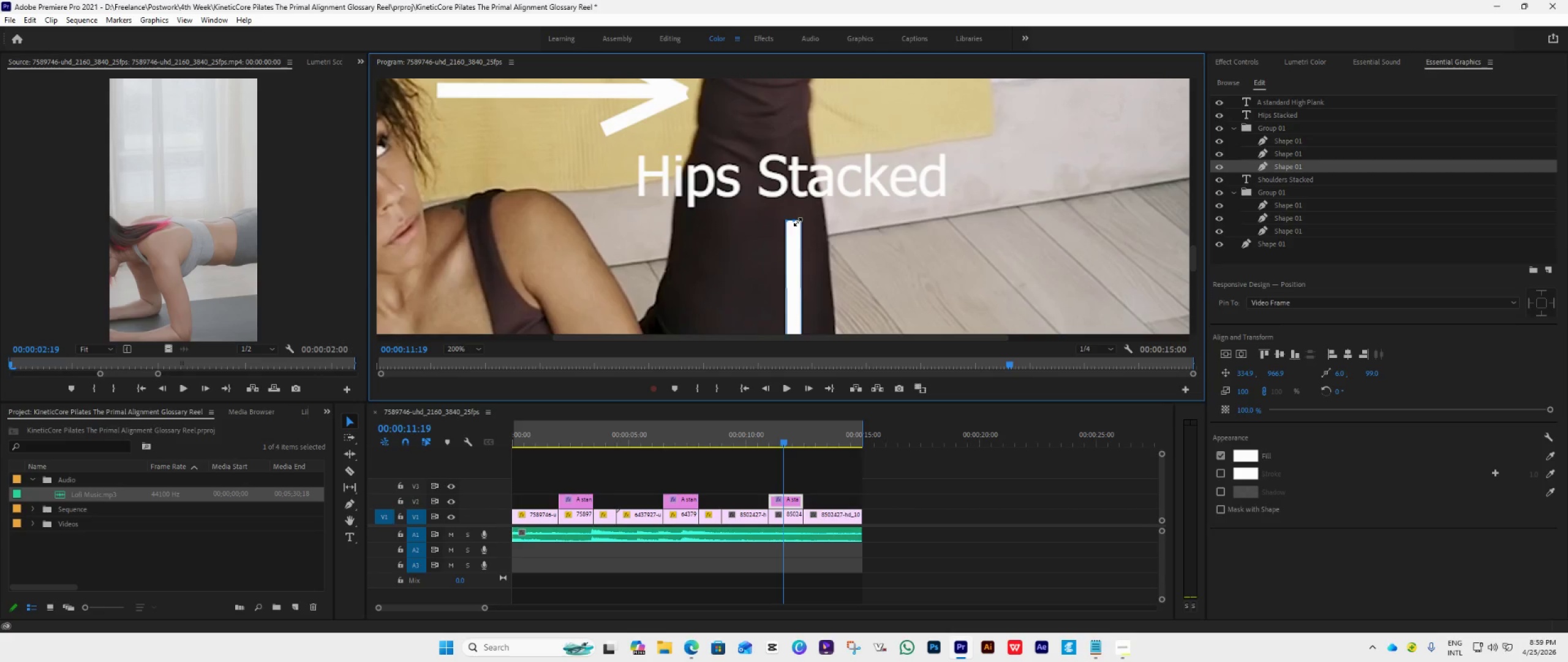 
left_click([461, 347])
 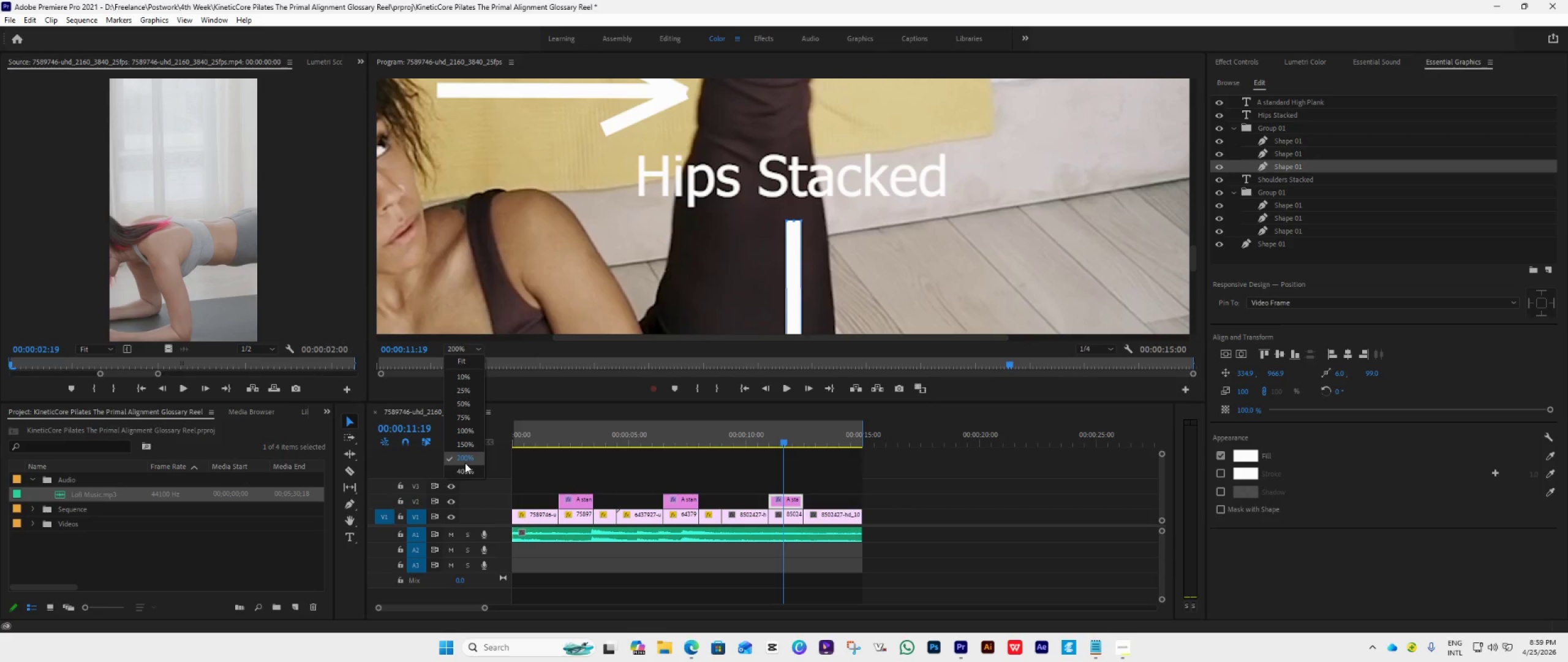 
left_click([465, 469])
 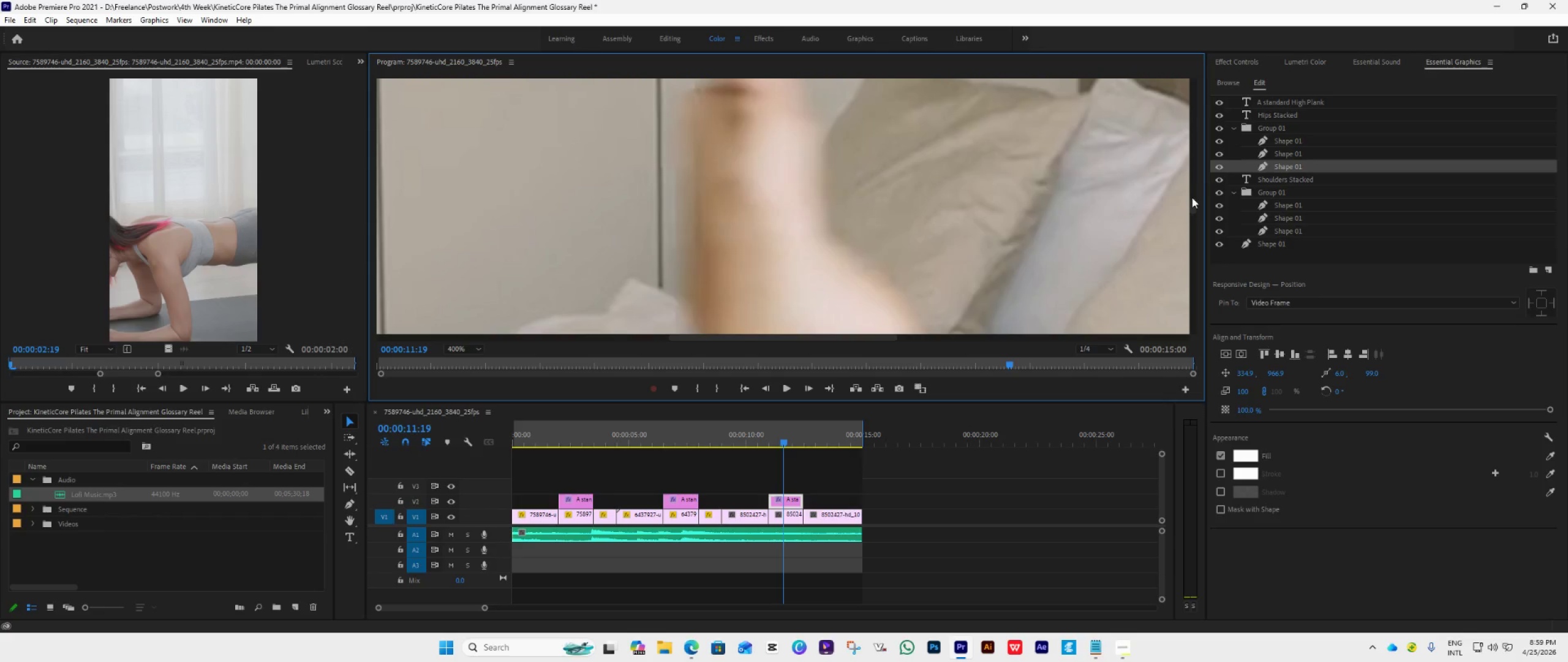 
left_click_drag(start_coordinate=[1193, 202], to_coordinate=[1197, 252])
 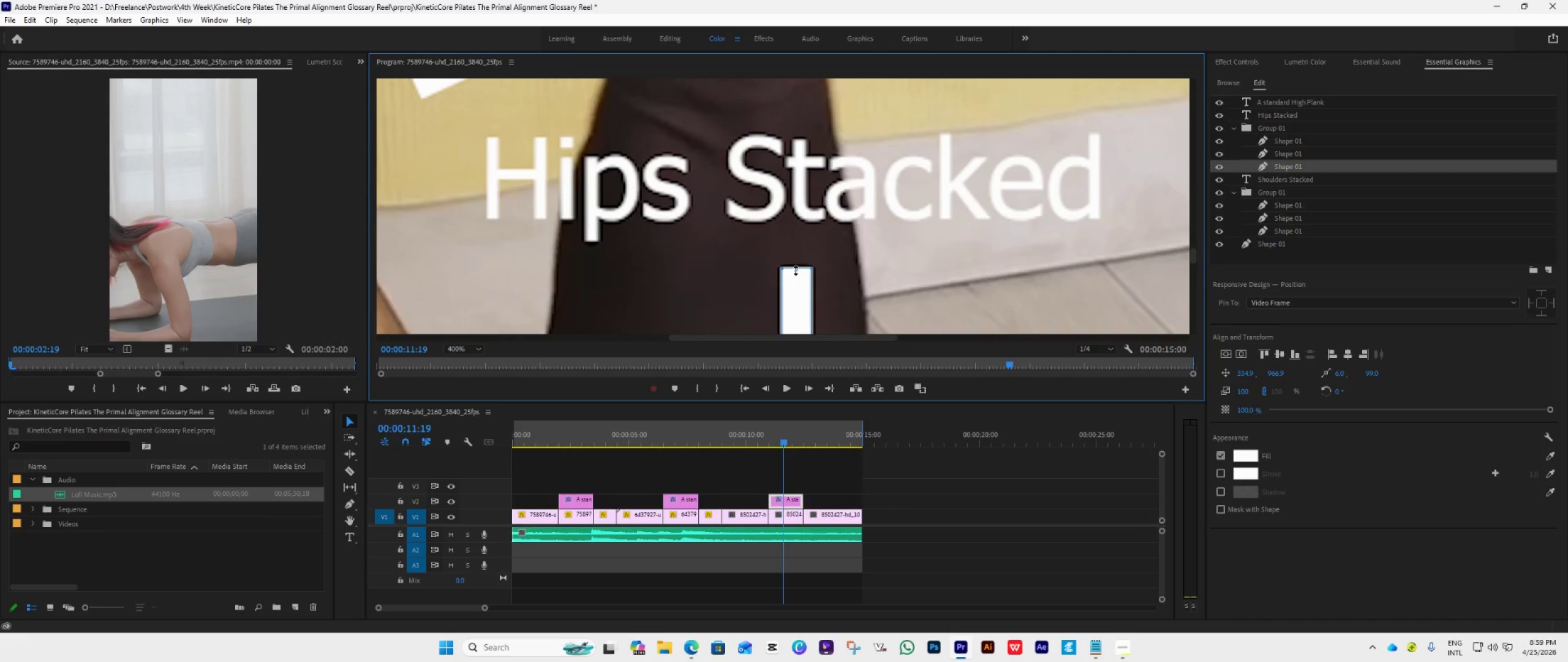 
left_click_drag(start_coordinate=[796, 270], to_coordinate=[802, 316])
 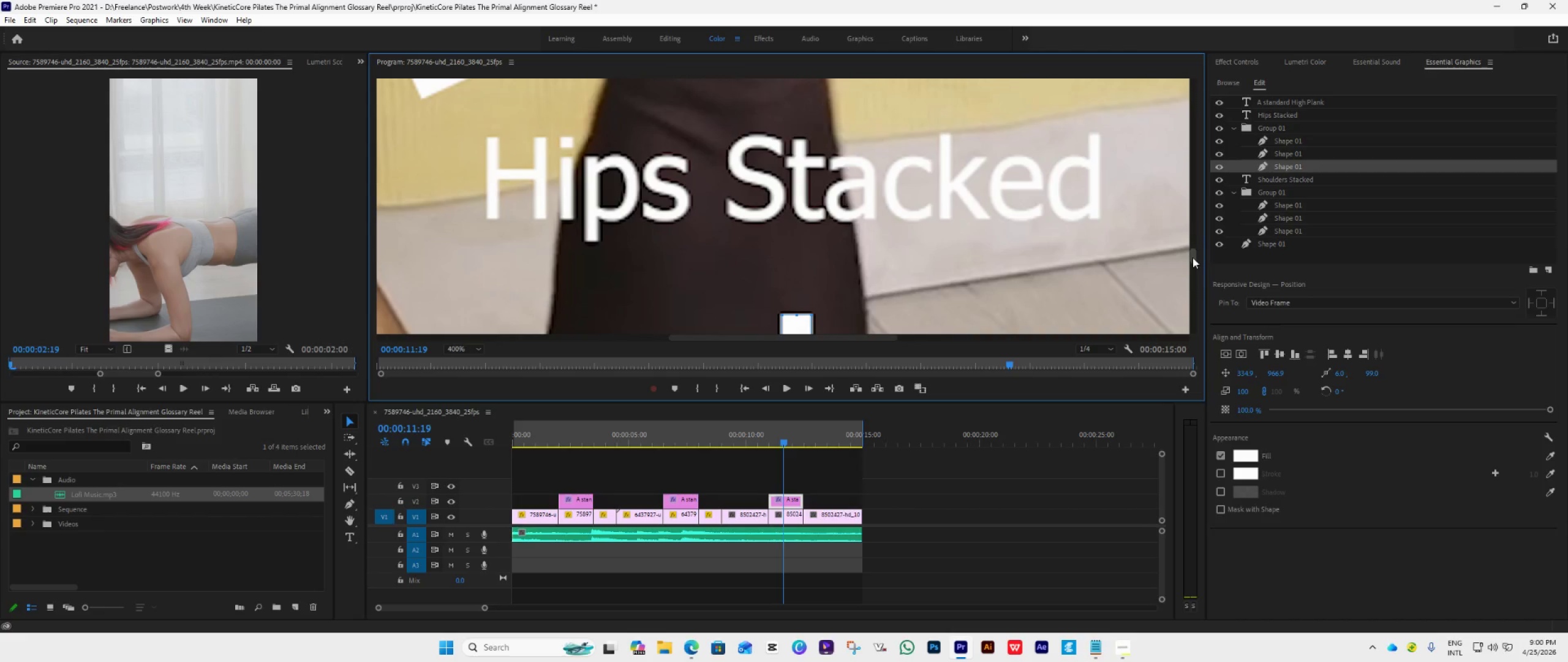 
left_click_drag(start_coordinate=[1193, 257], to_coordinate=[1202, 269])
 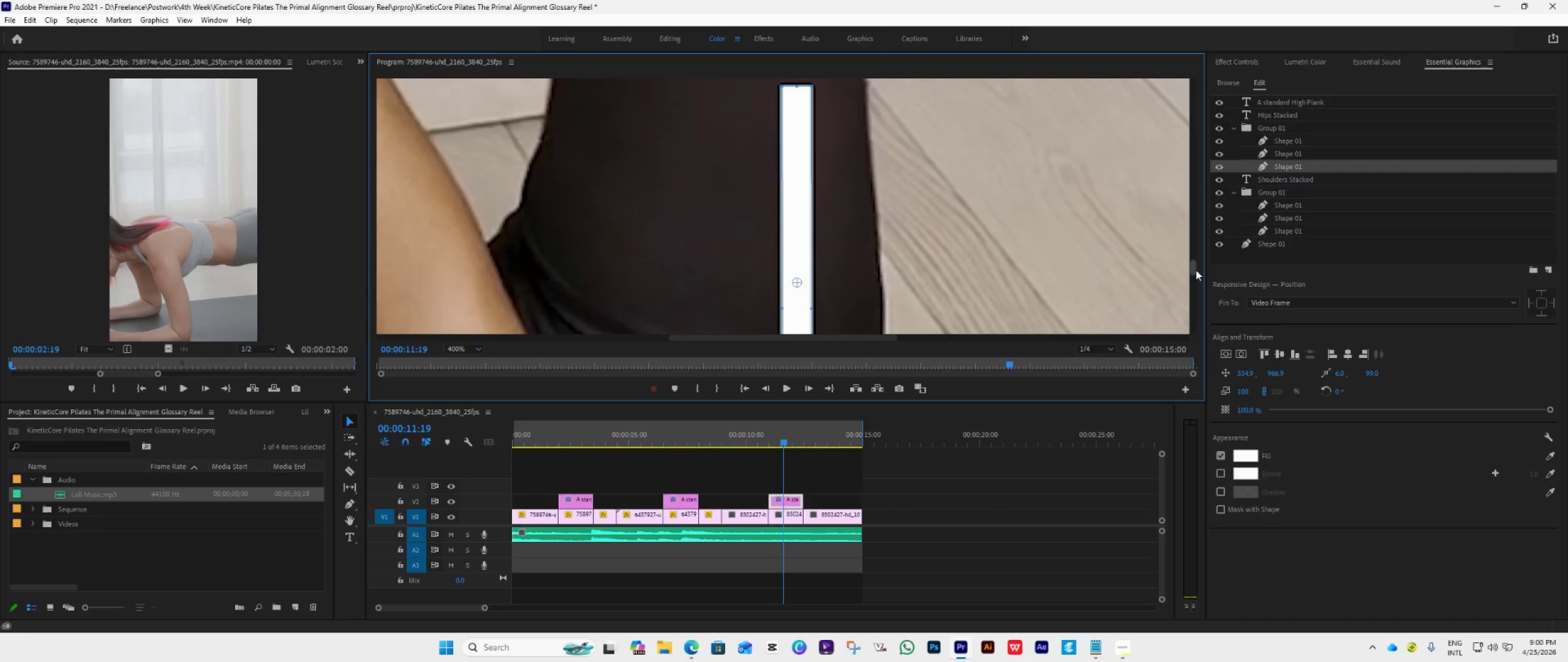 
left_click_drag(start_coordinate=[1194, 268], to_coordinate=[1194, 264])
 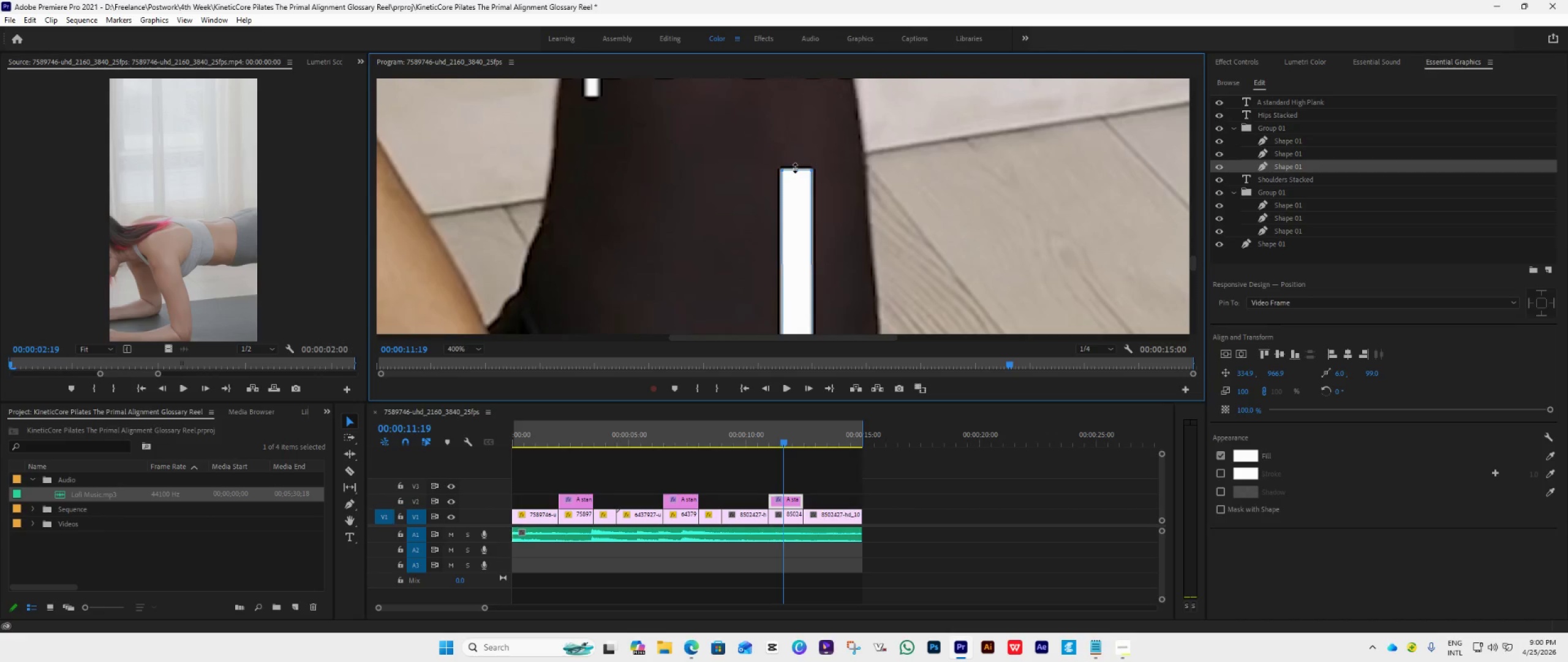 
left_click_drag(start_coordinate=[795, 168], to_coordinate=[799, 292])
 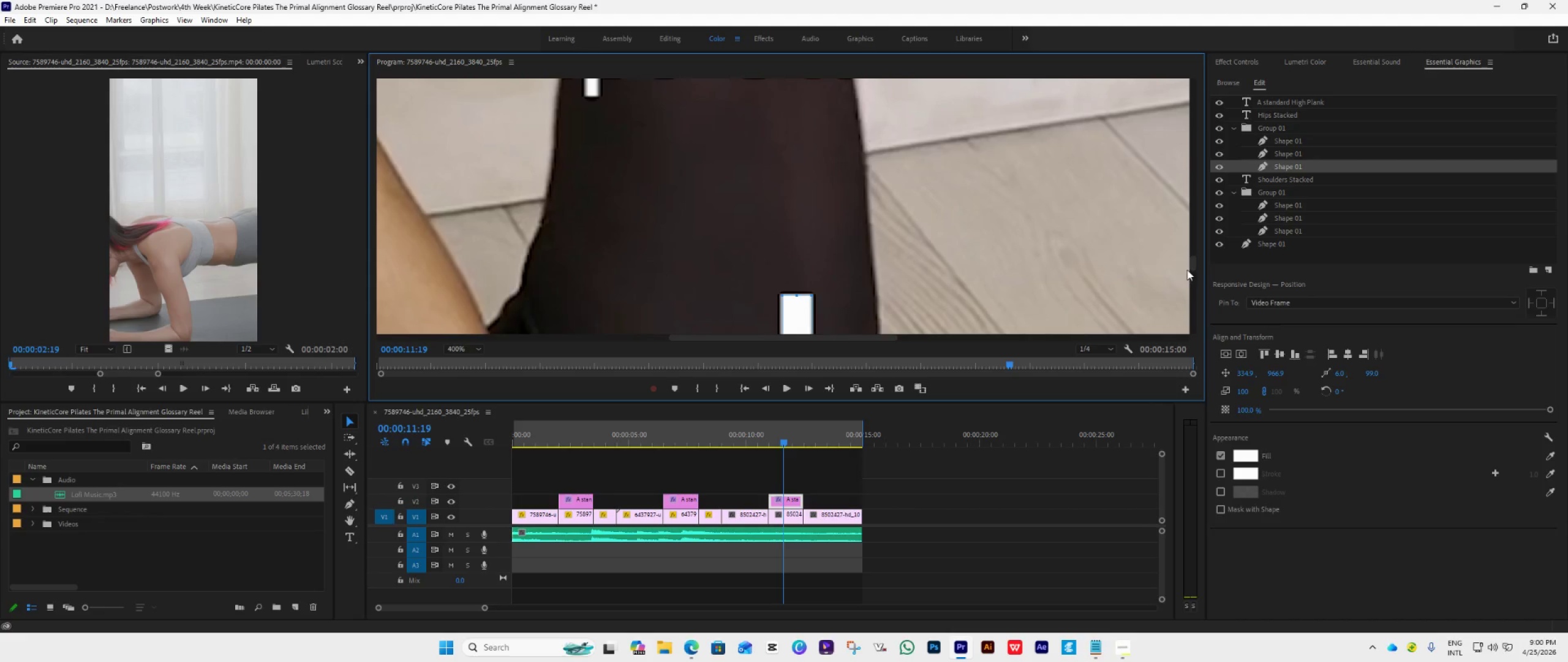 
left_click_drag(start_coordinate=[1194, 261], to_coordinate=[1209, 264])
 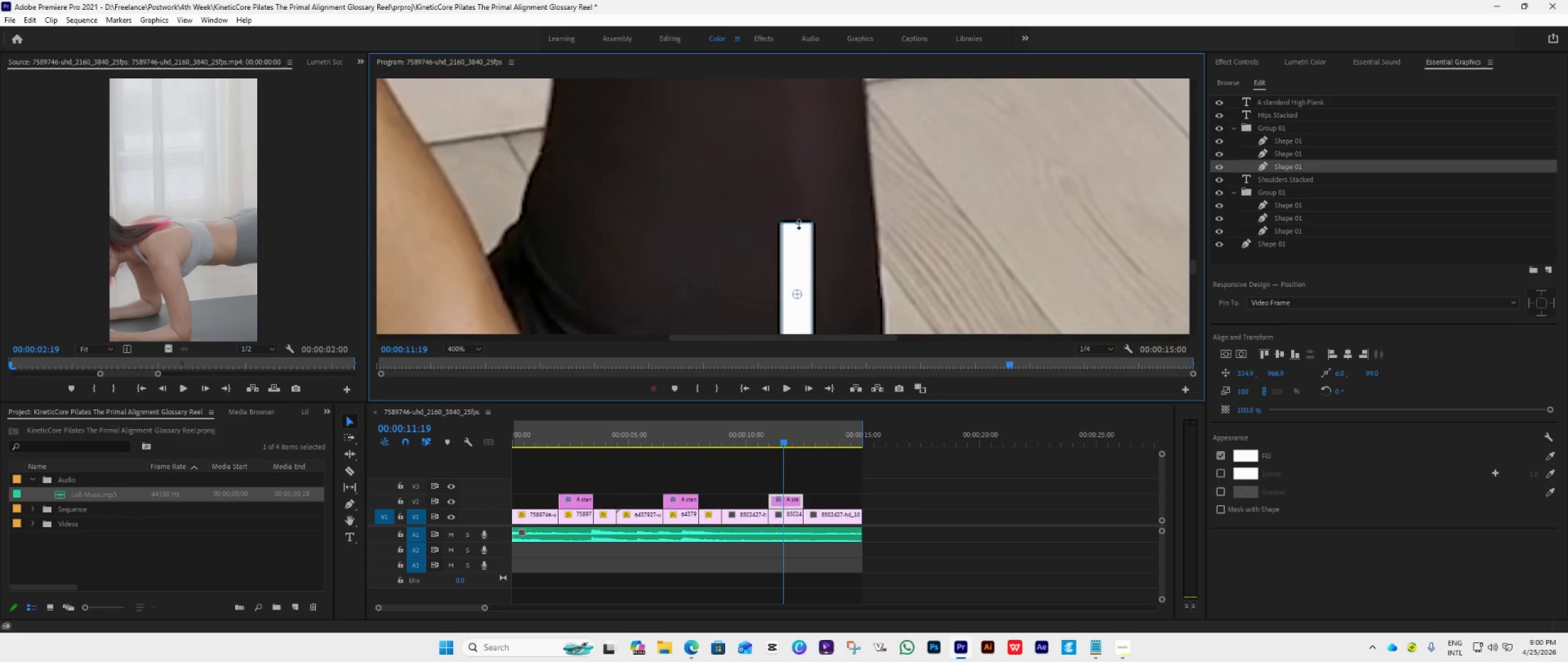 
left_click_drag(start_coordinate=[799, 224], to_coordinate=[796, 161])
 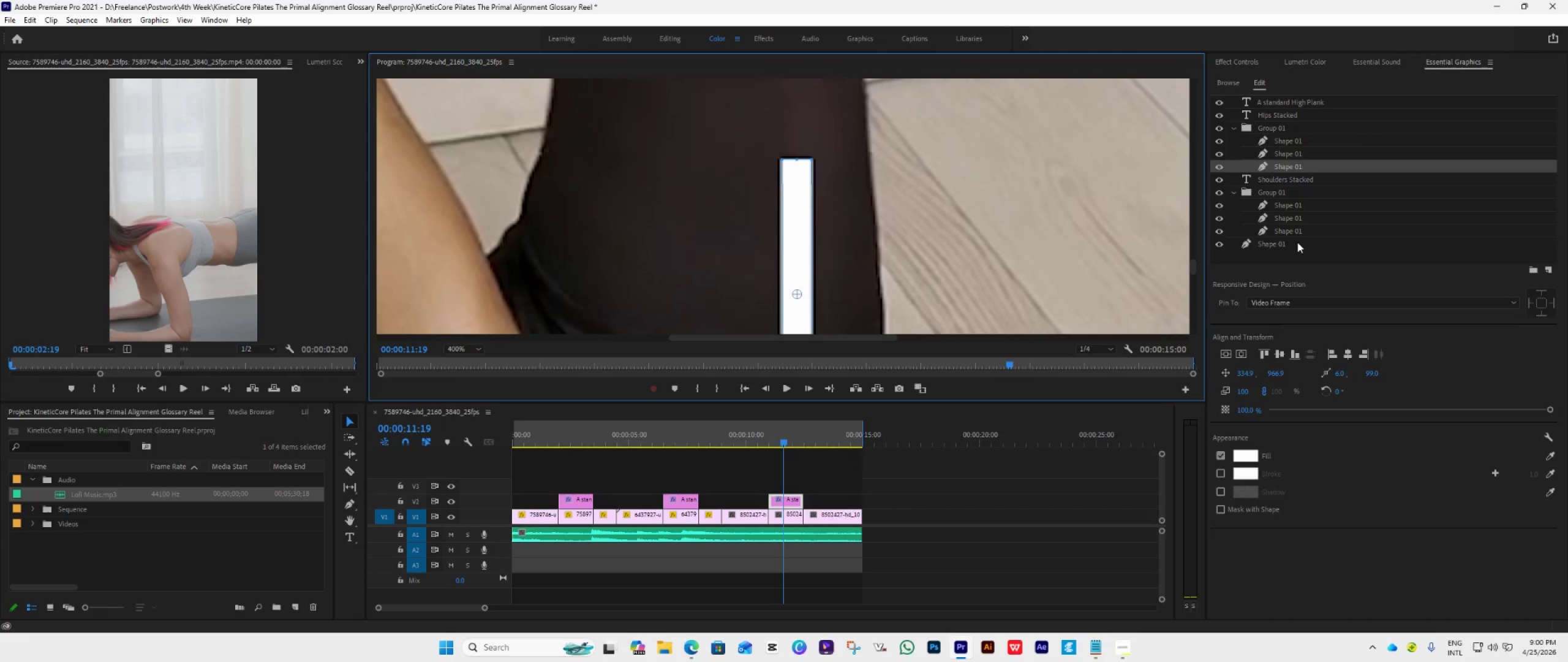 
left_click([1284, 114])
 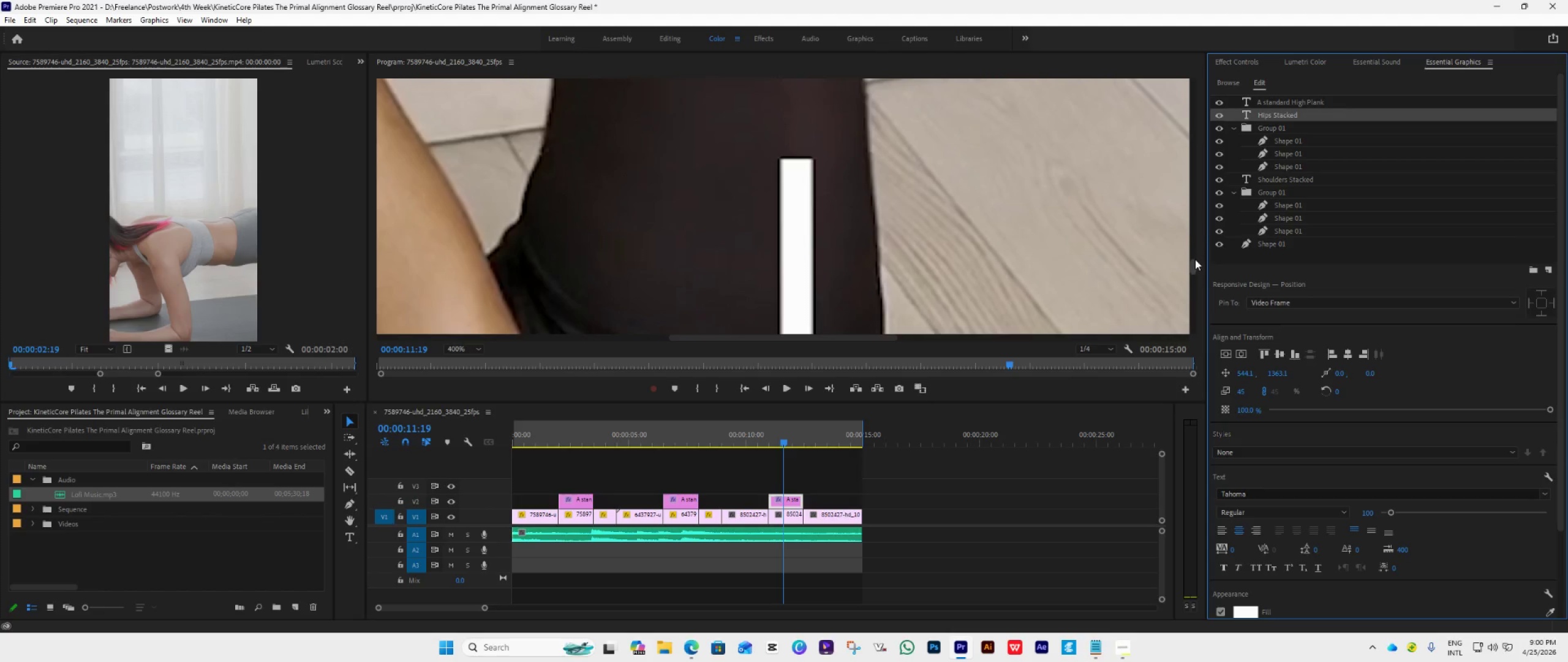 
left_click_drag(start_coordinate=[1195, 259], to_coordinate=[1195, 253])
 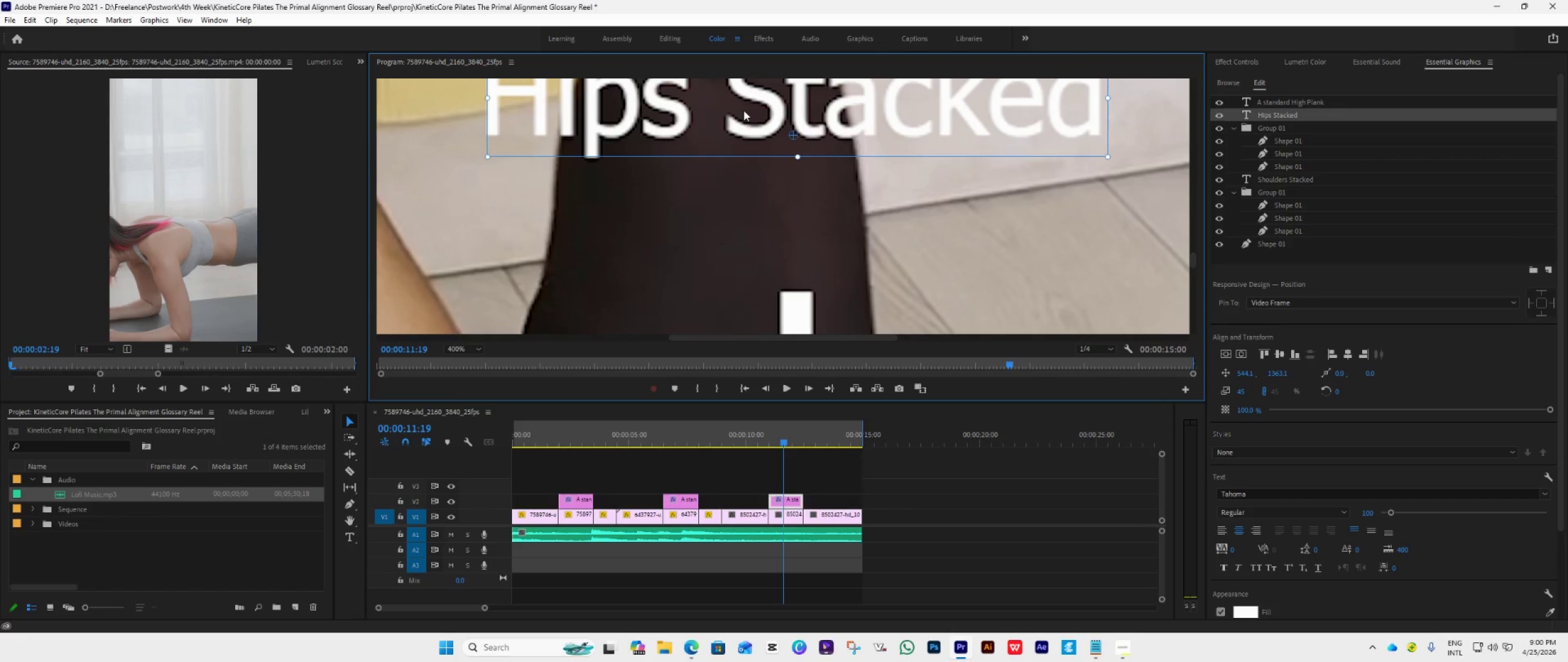 
left_click([744, 110])
 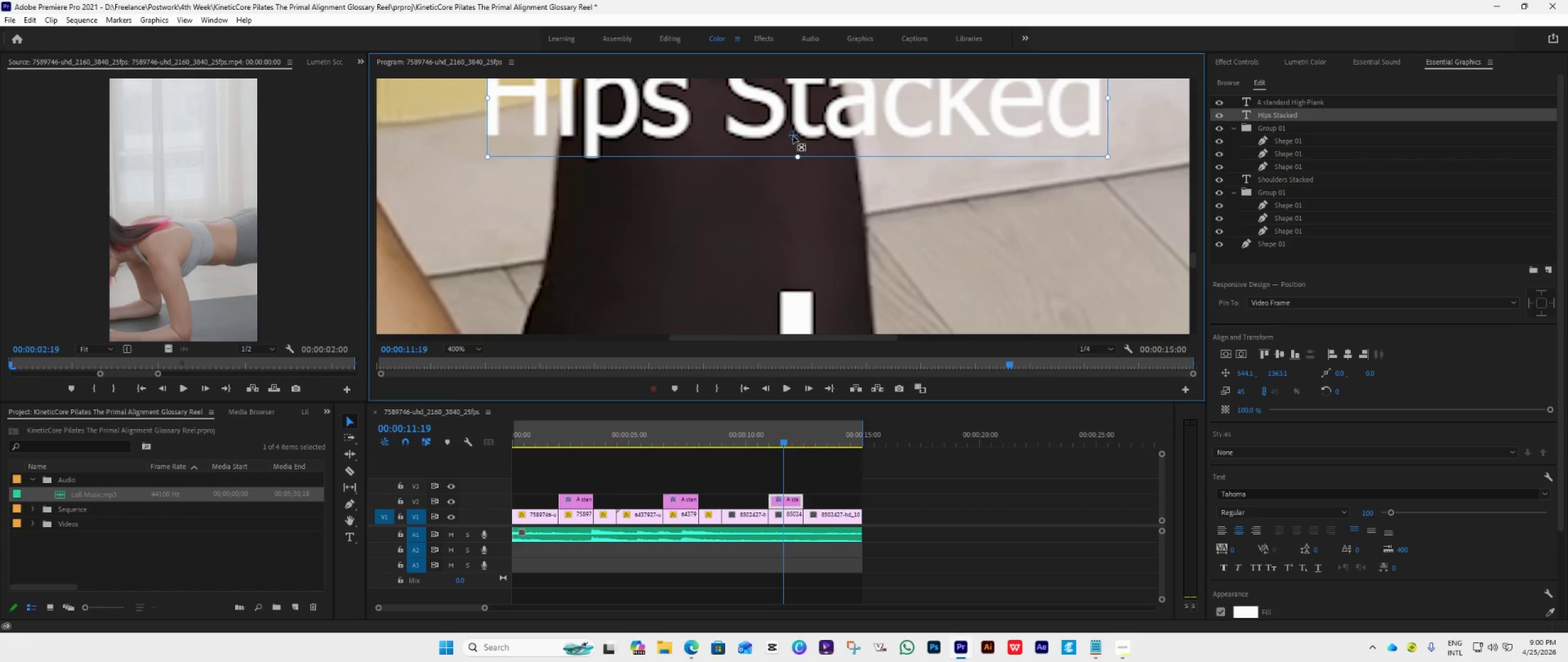 
left_click_drag(start_coordinate=[794, 136], to_coordinate=[788, 257])
 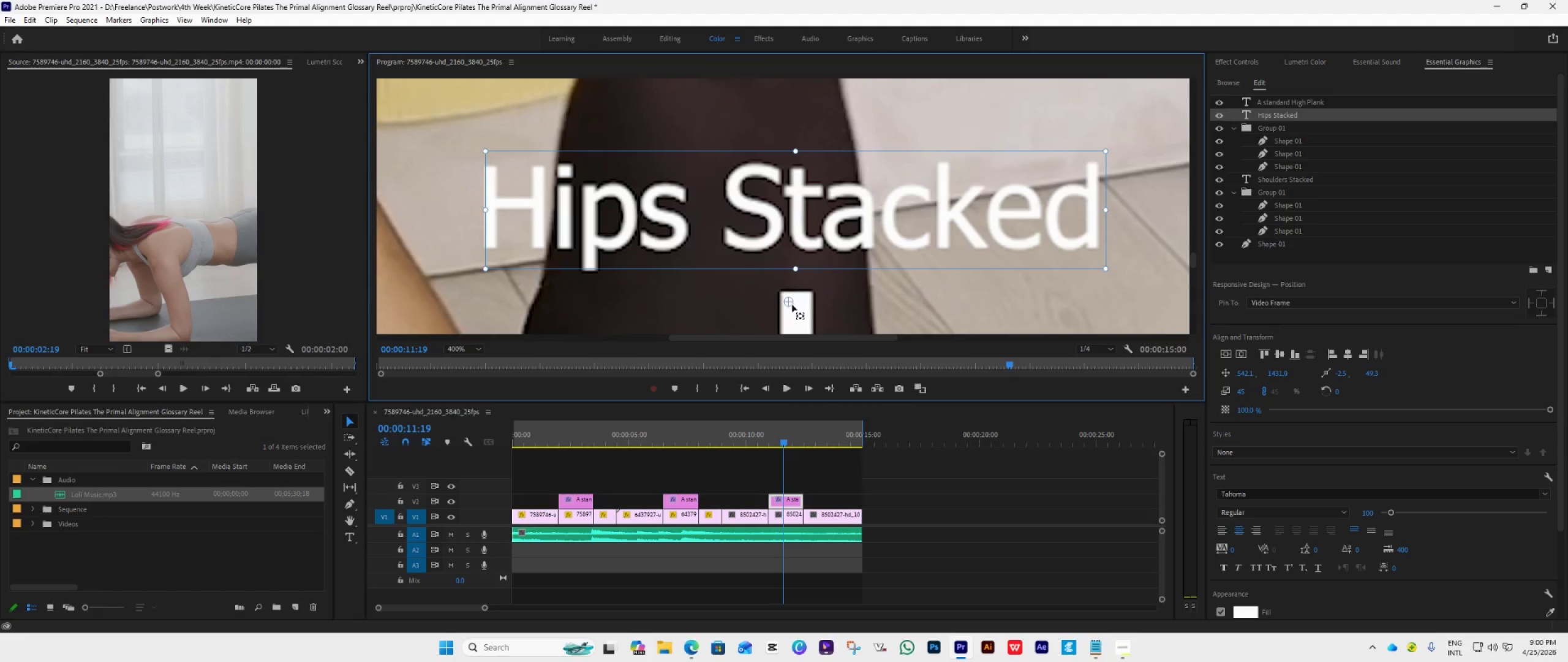 
left_click_drag(start_coordinate=[792, 305], to_coordinate=[783, 330])
 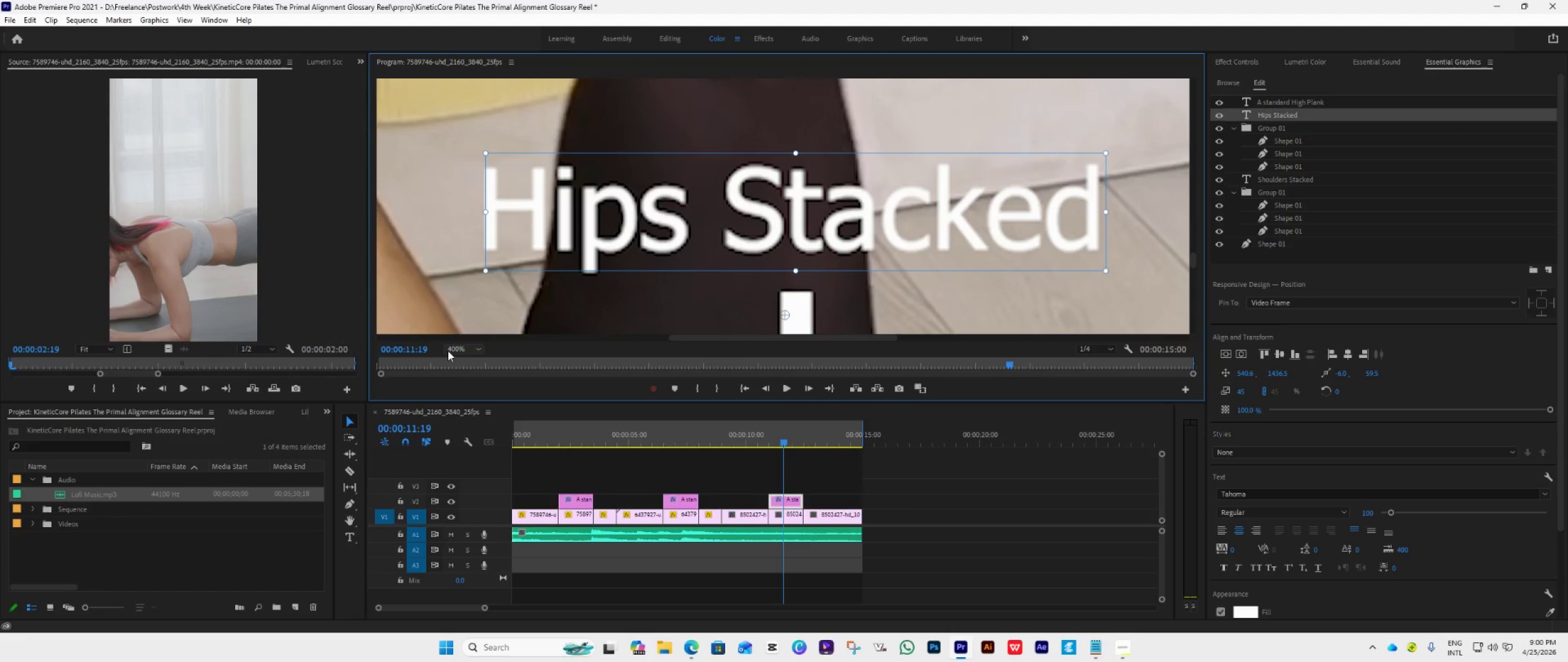 
left_click([464, 360])
 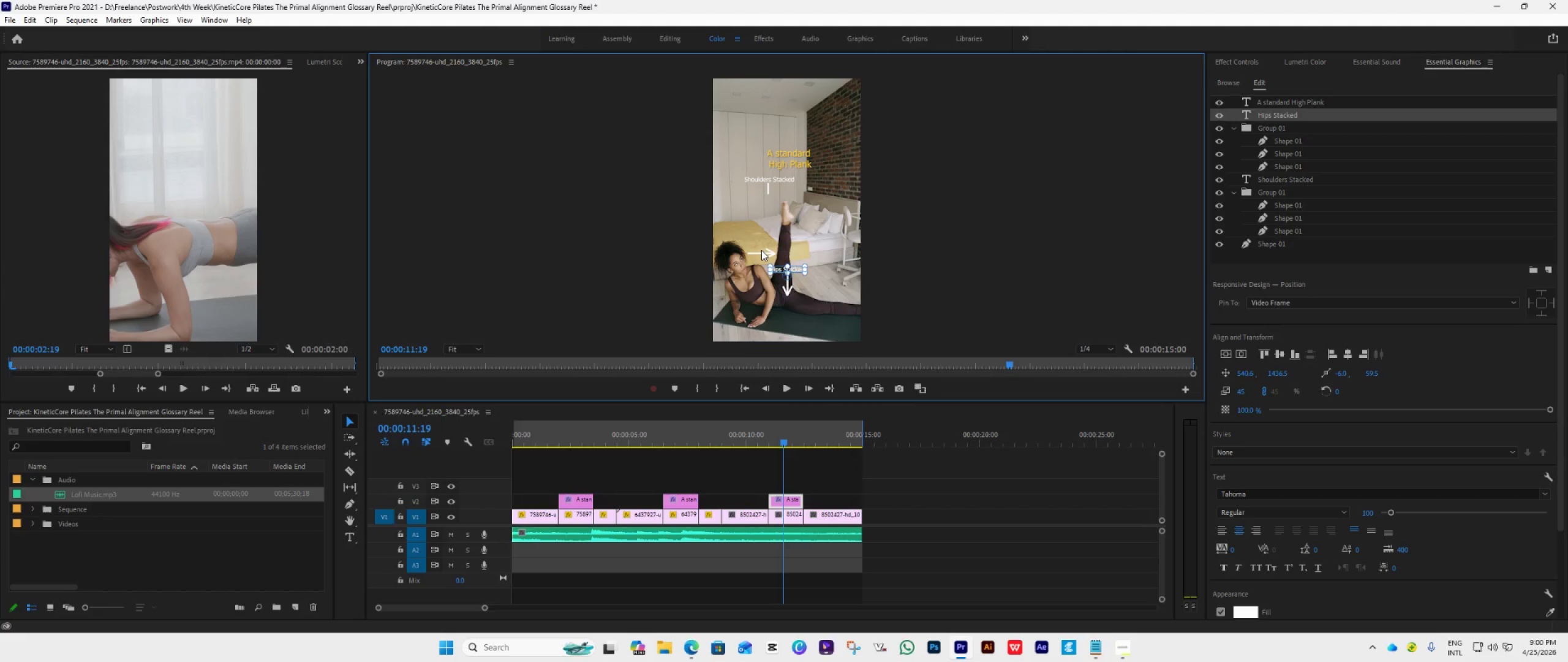 
wait(10.12)
 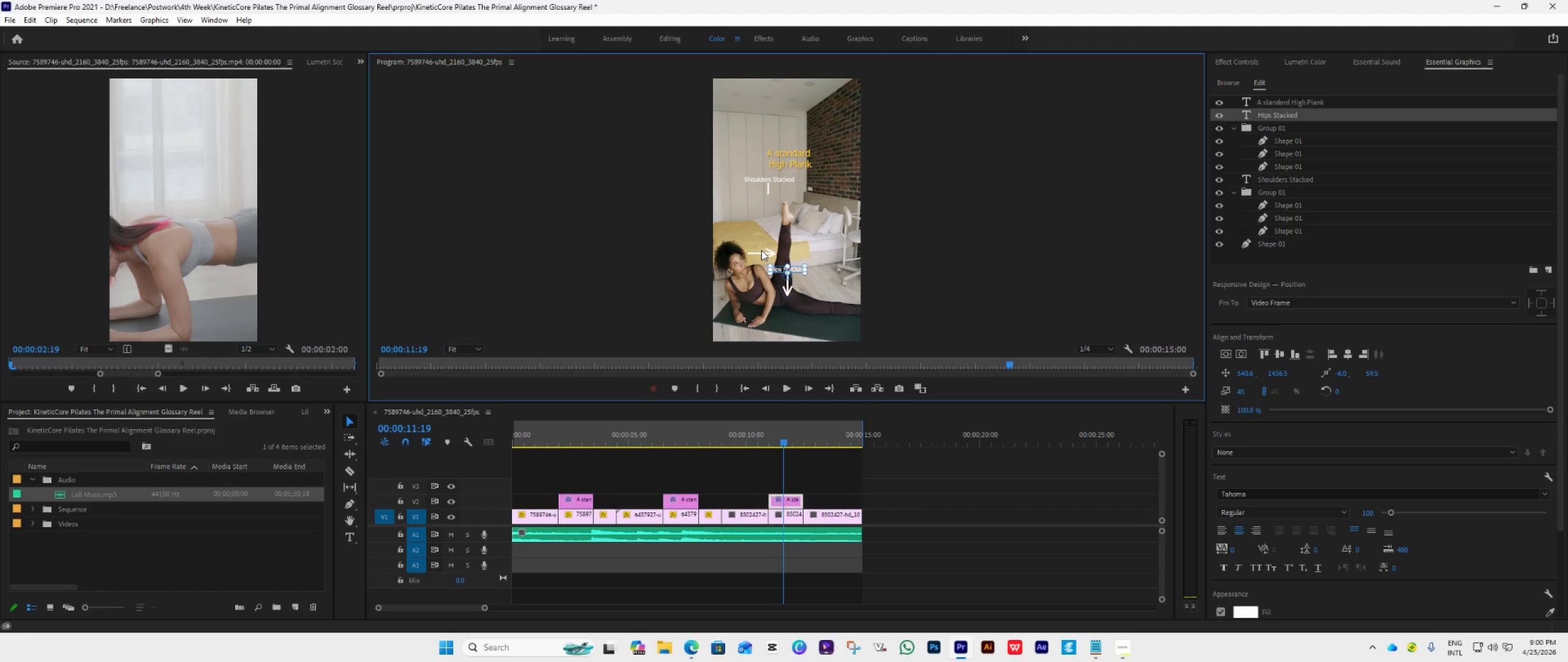 
hold_key(key=AltLeft, duration=0.7)
scroll: coordinate [766, 249], scroll_direction: up, amount: 5.0
 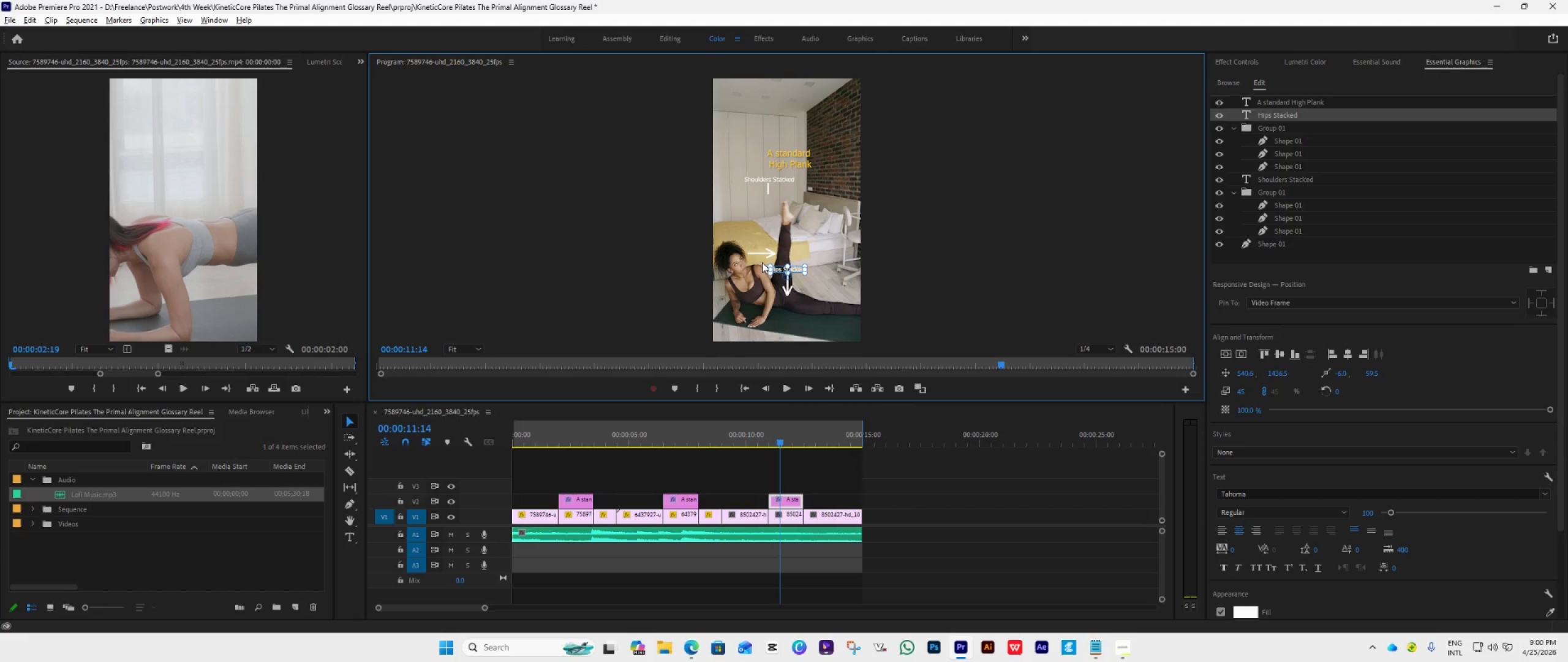 
wait(10.17)
 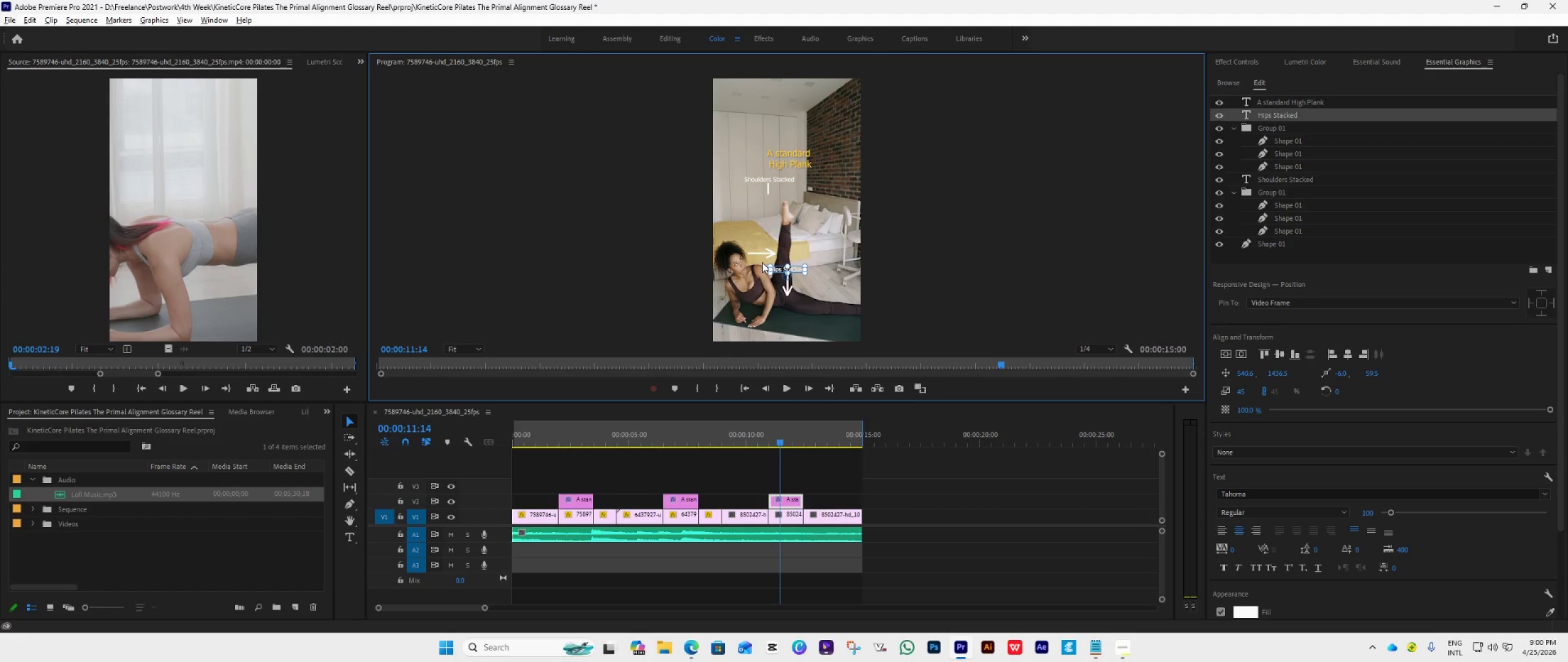 
left_click([472, 351])
 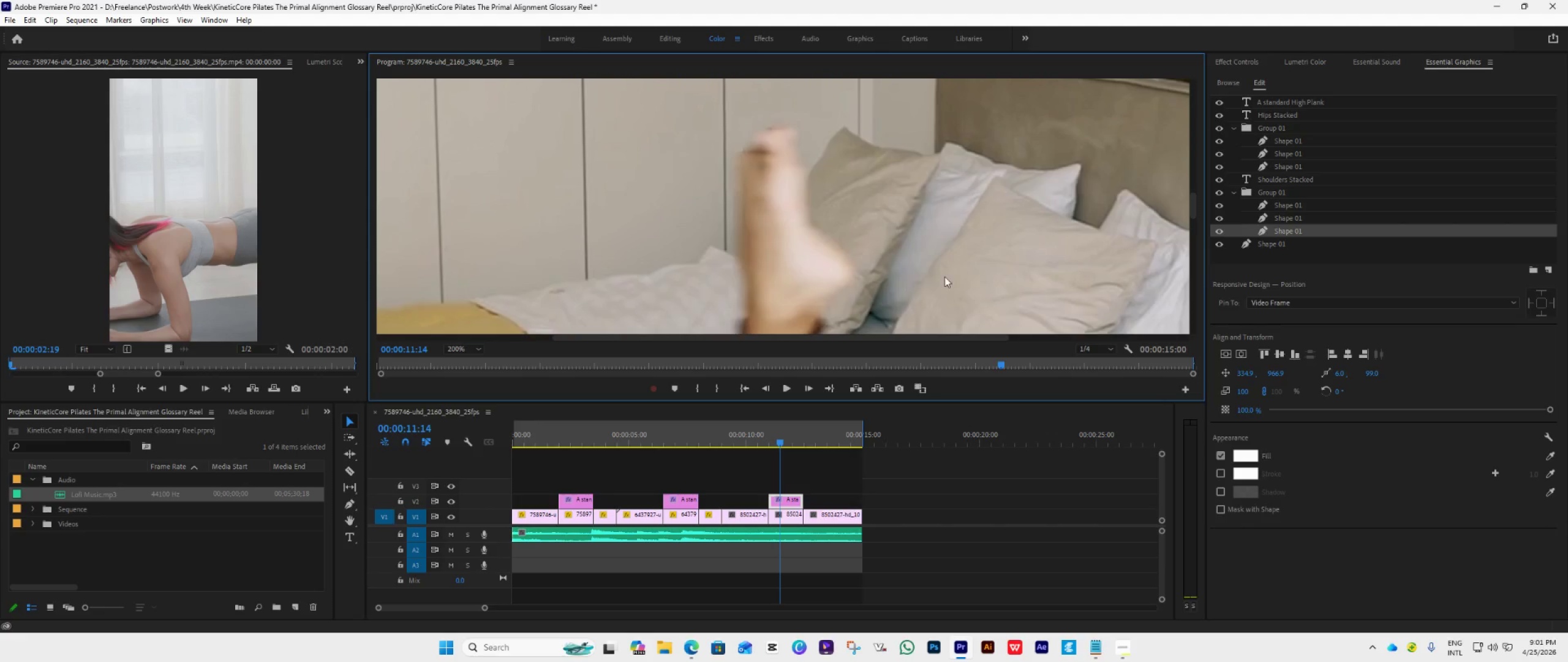 
wait(6.51)
 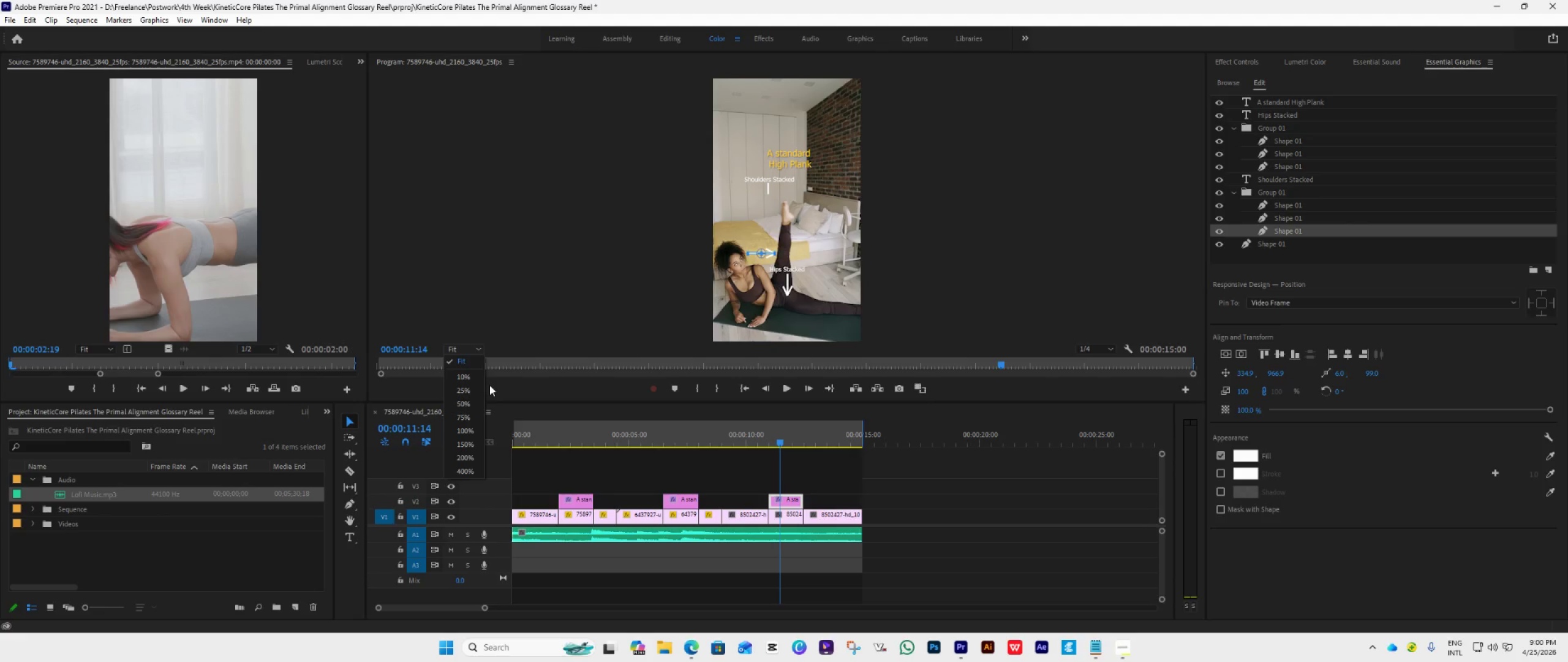 
left_click_drag(start_coordinate=[1192, 207], to_coordinate=[1204, 245])
 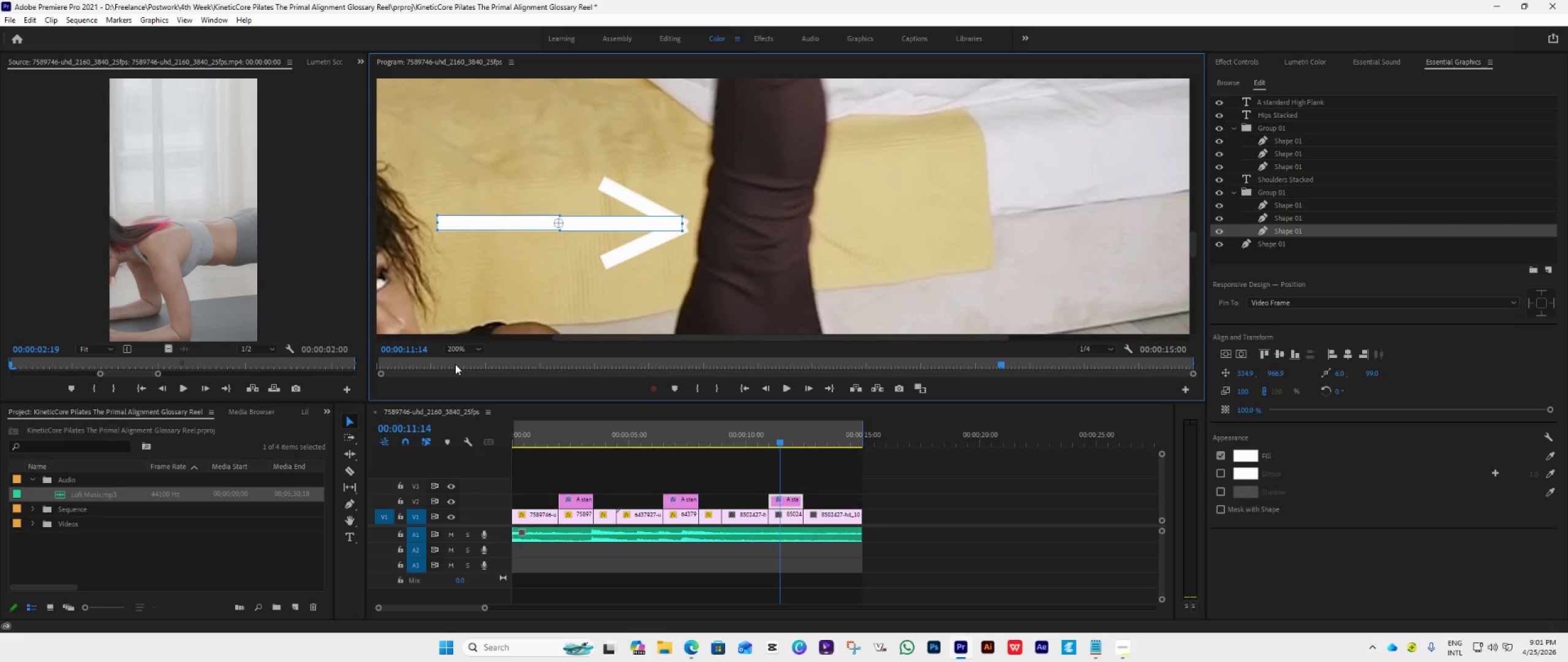 
double_click([468, 353])
 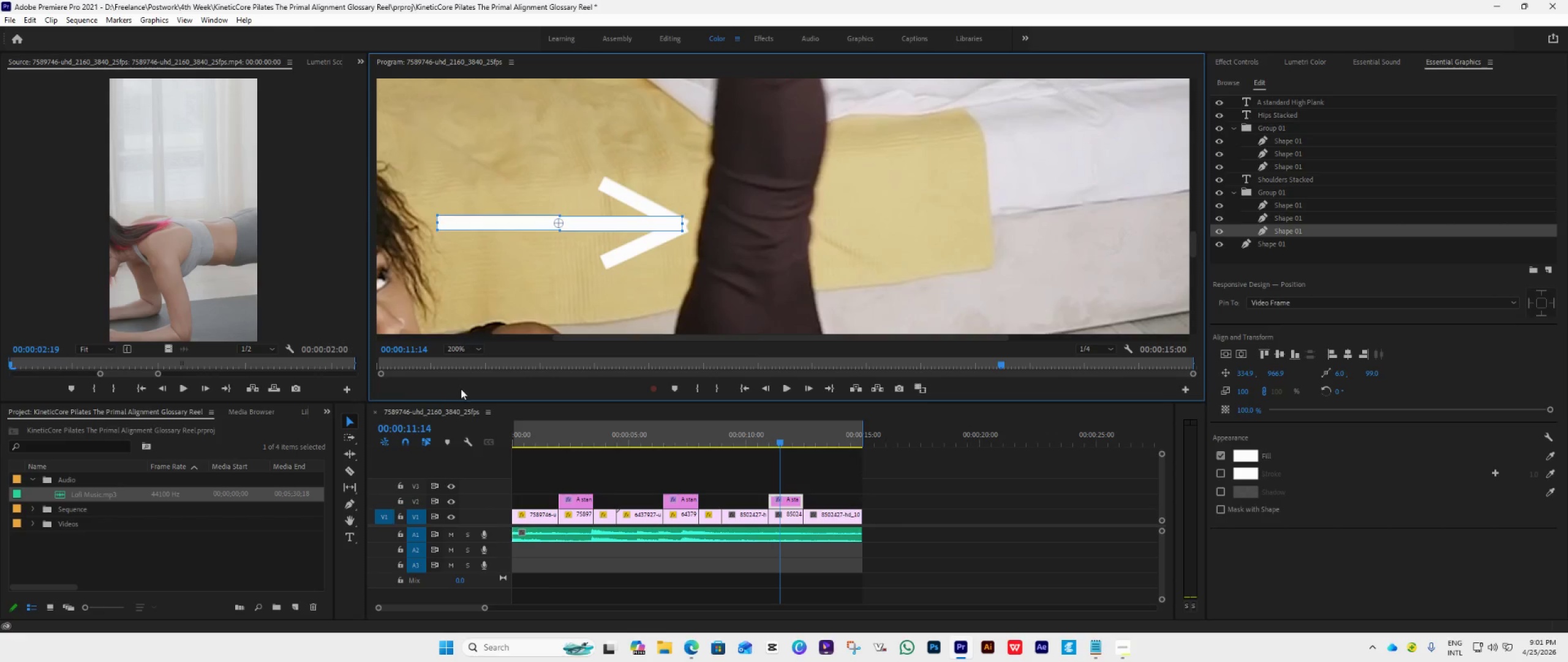 
left_click([468, 353])
 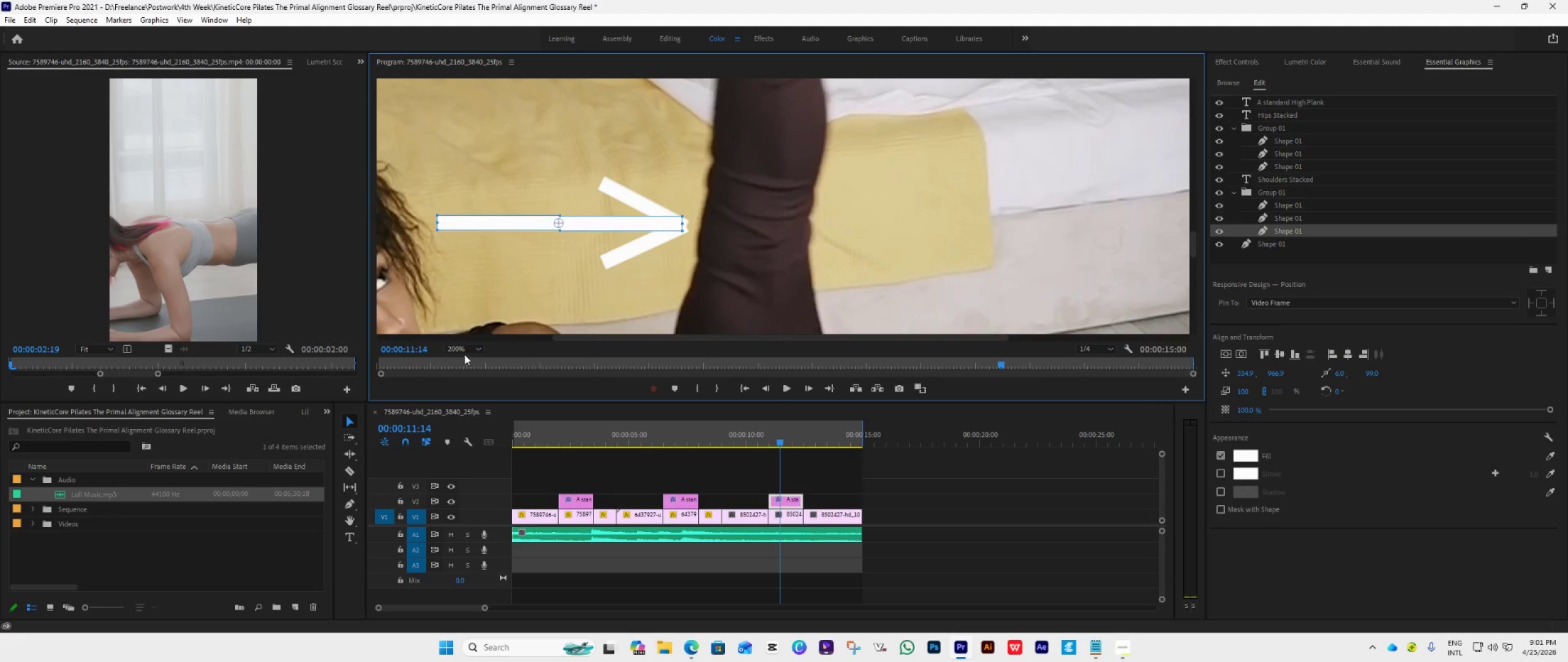 
left_click([470, 343])
 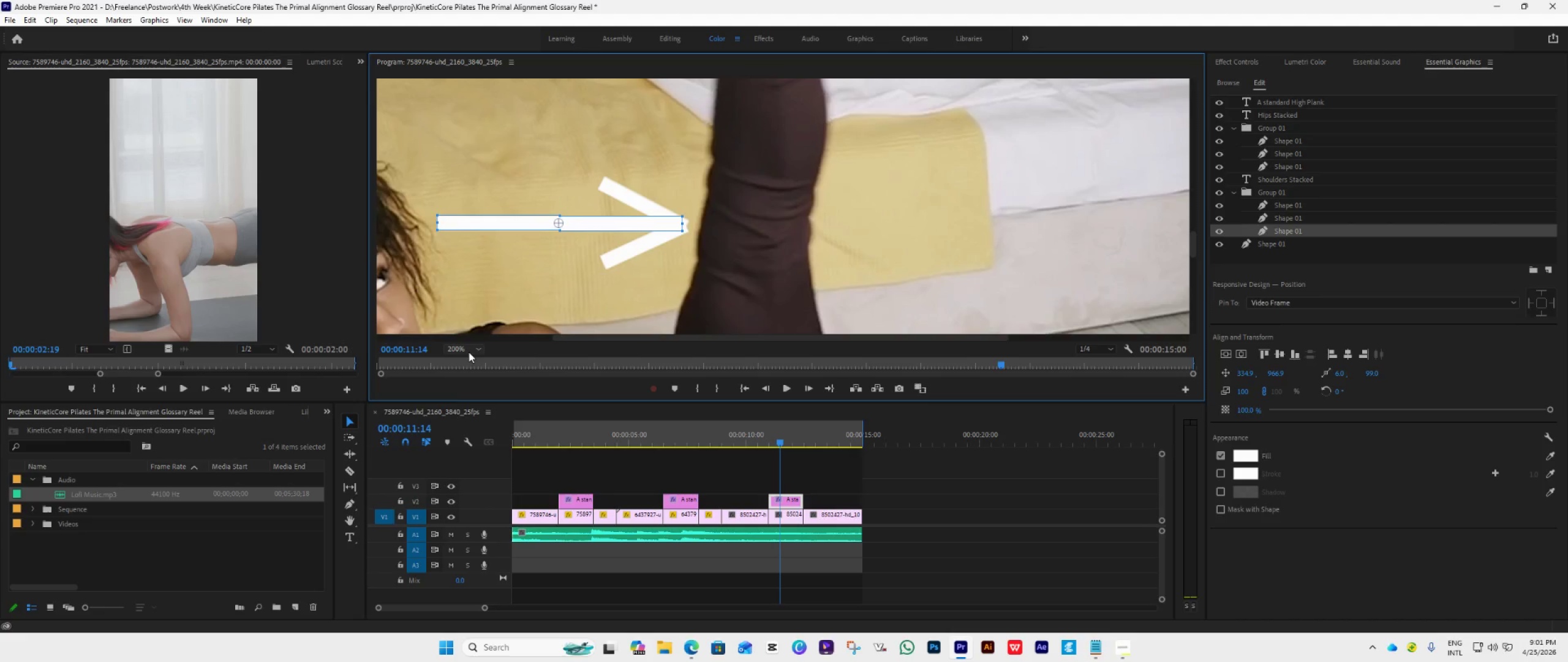 
left_click([469, 352])
 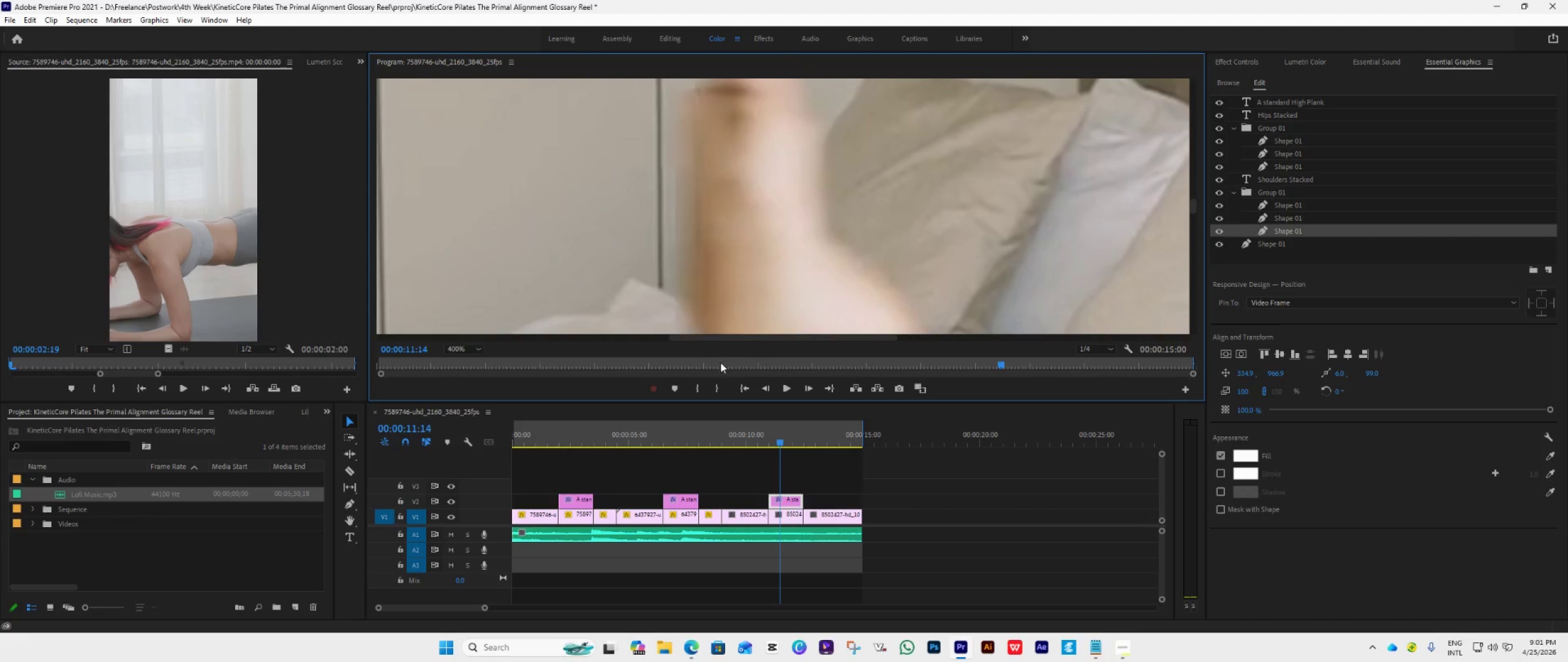 
left_click_drag(start_coordinate=[750, 339], to_coordinate=[710, 338])
 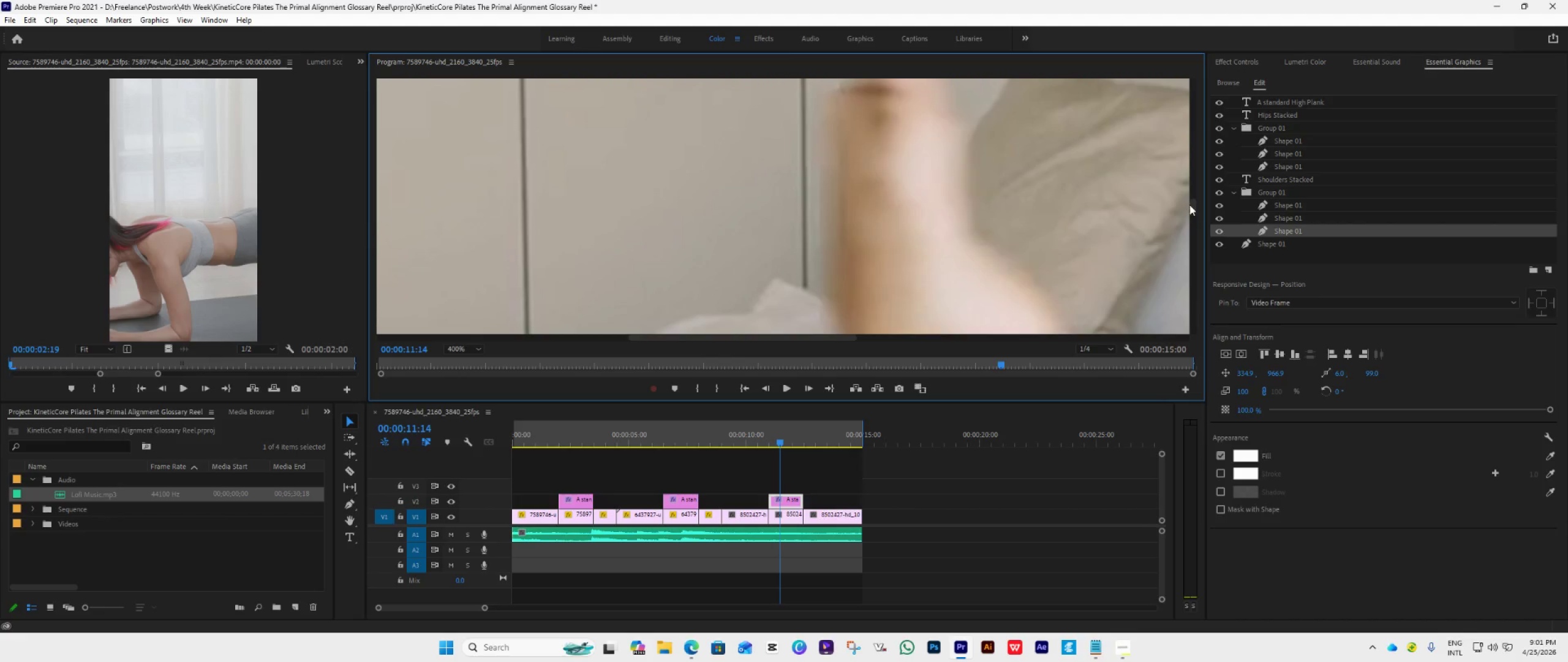 
left_click_drag(start_coordinate=[1193, 205], to_coordinate=[1191, 246])
 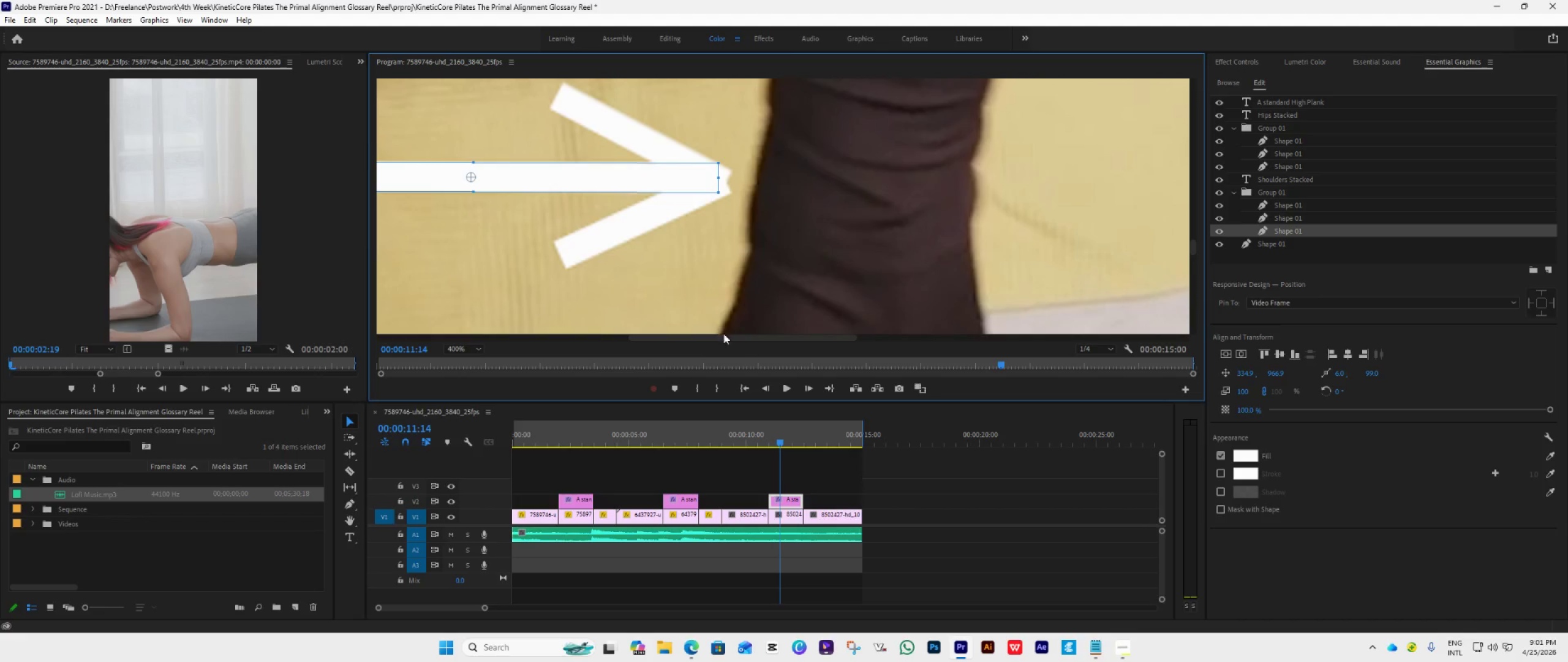 
left_click_drag(start_coordinate=[720, 338], to_coordinate=[638, 324])
 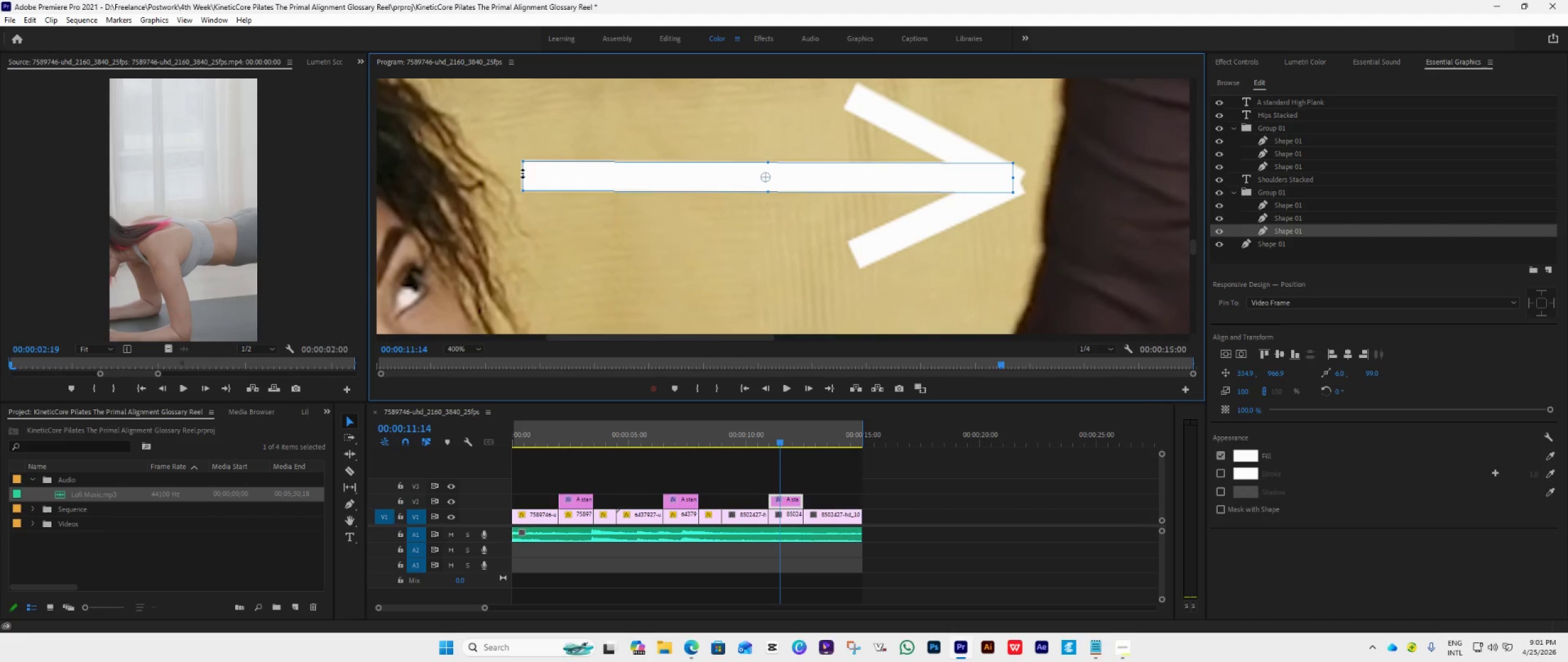 
wait(5.25)
 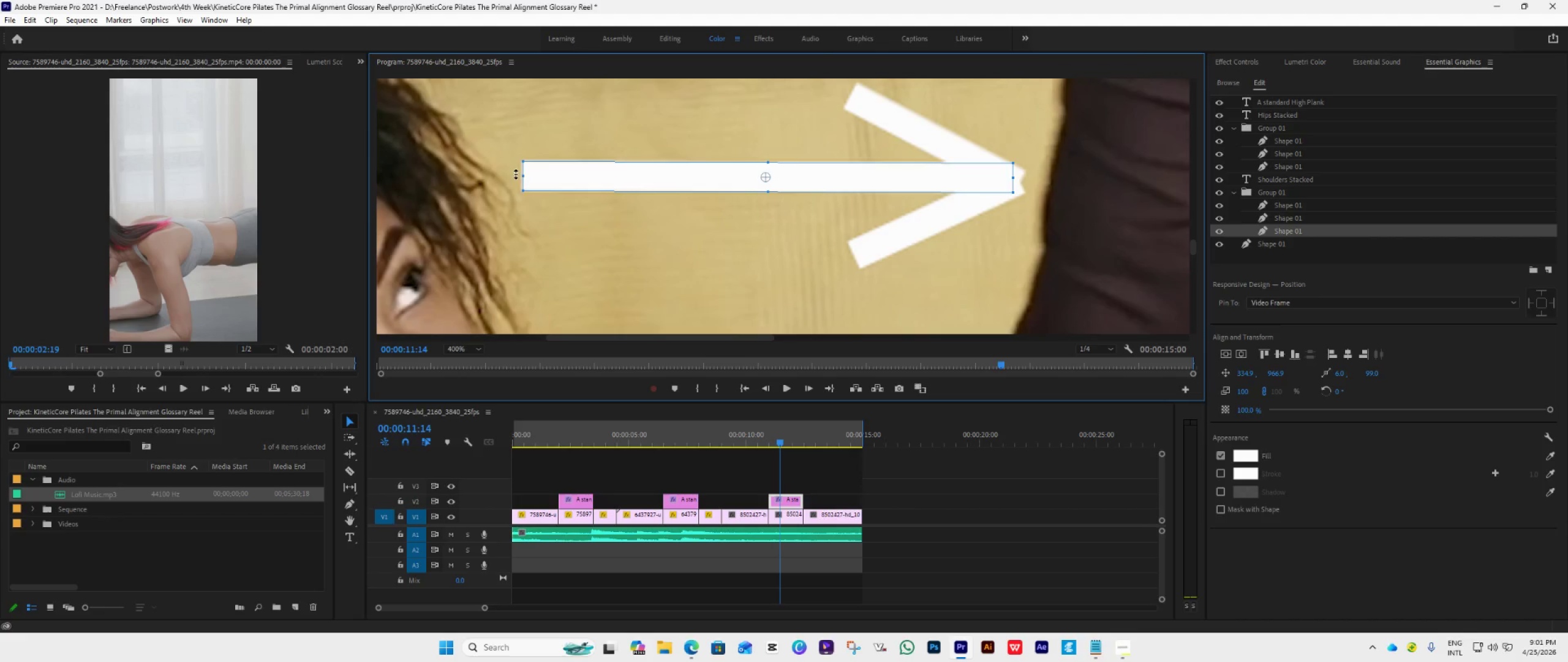 
left_click_drag(start_coordinate=[518, 175], to_coordinate=[728, 194])
 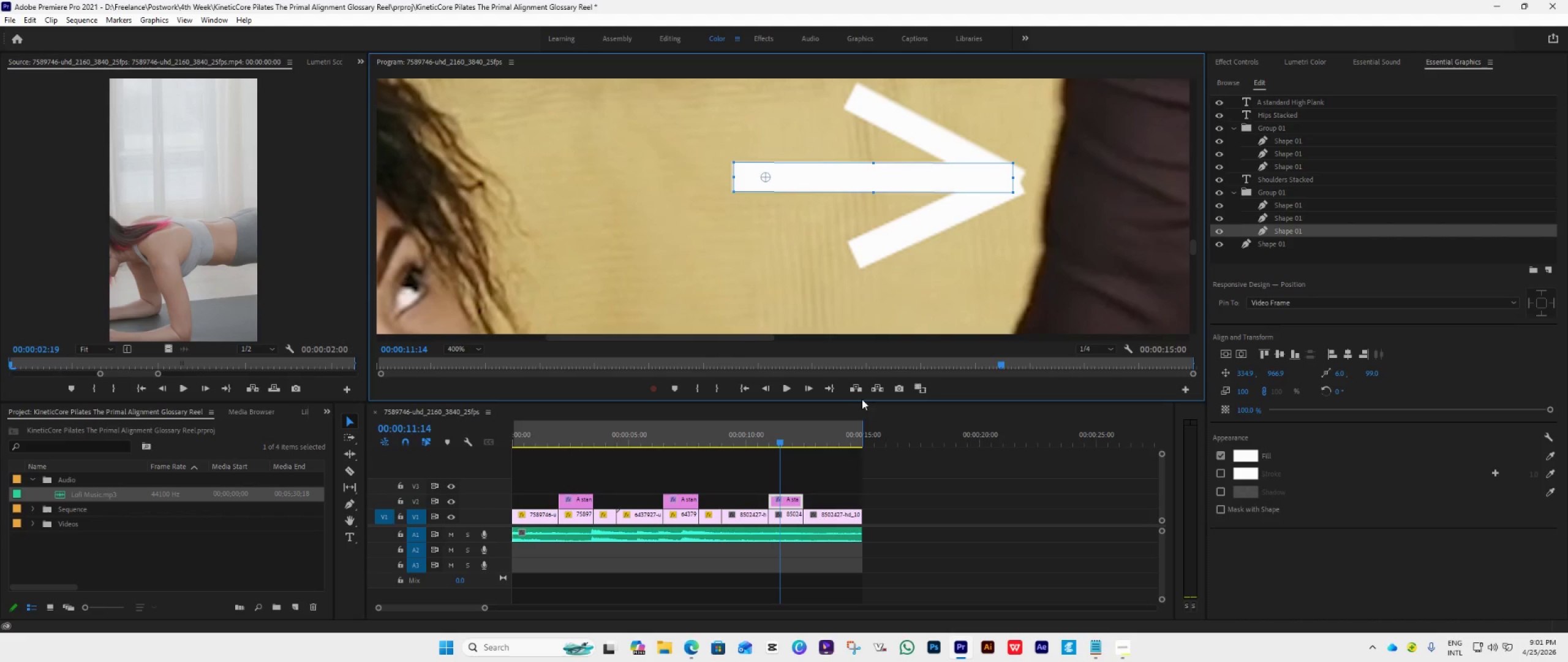 
left_click([452, 351])
 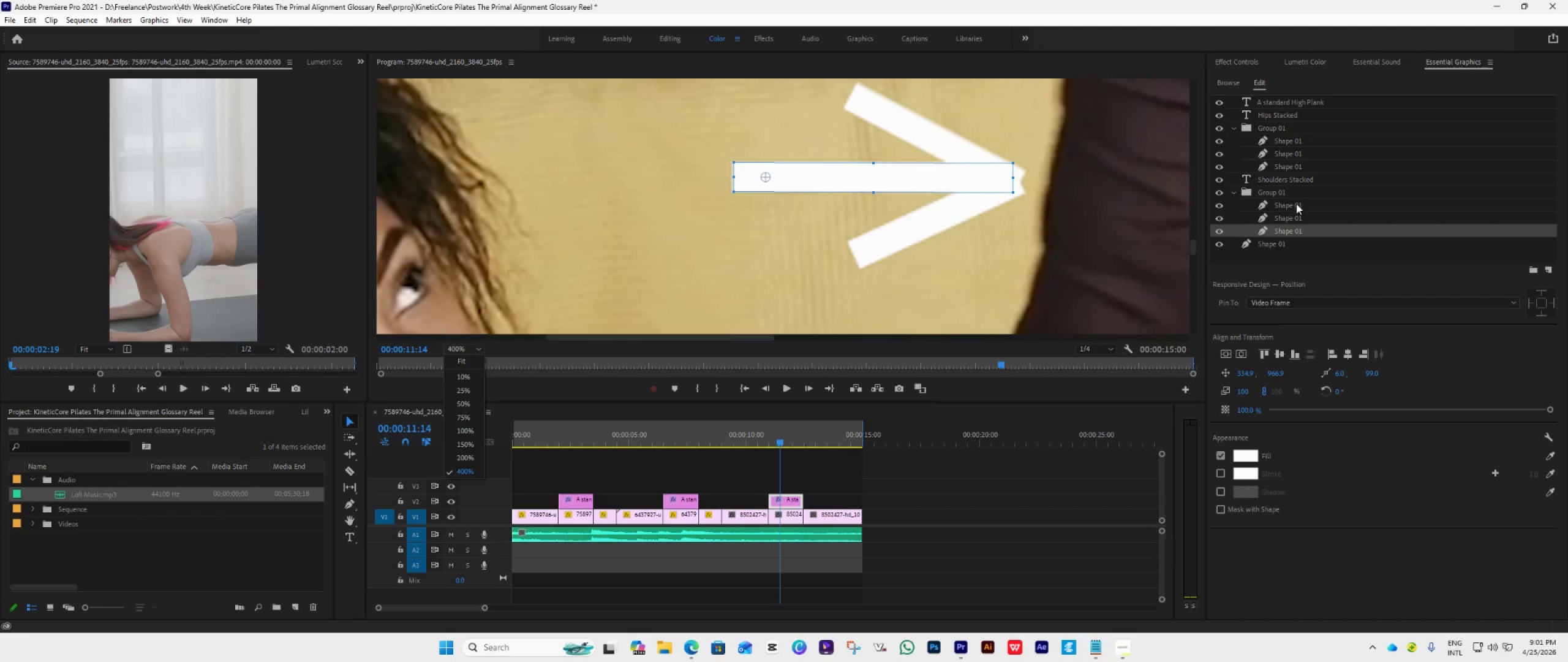 
left_click([1276, 246])
 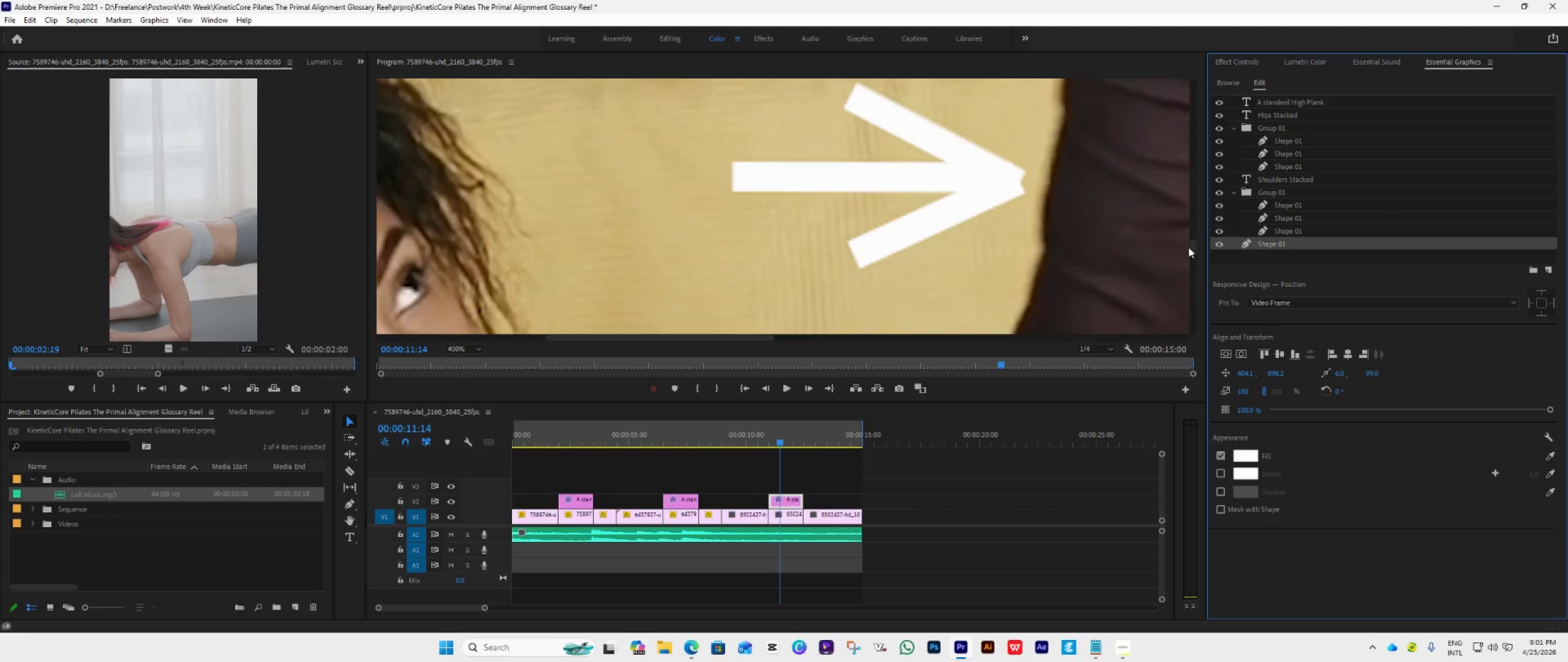 
left_click_drag(start_coordinate=[1195, 247], to_coordinate=[1190, 189])
 